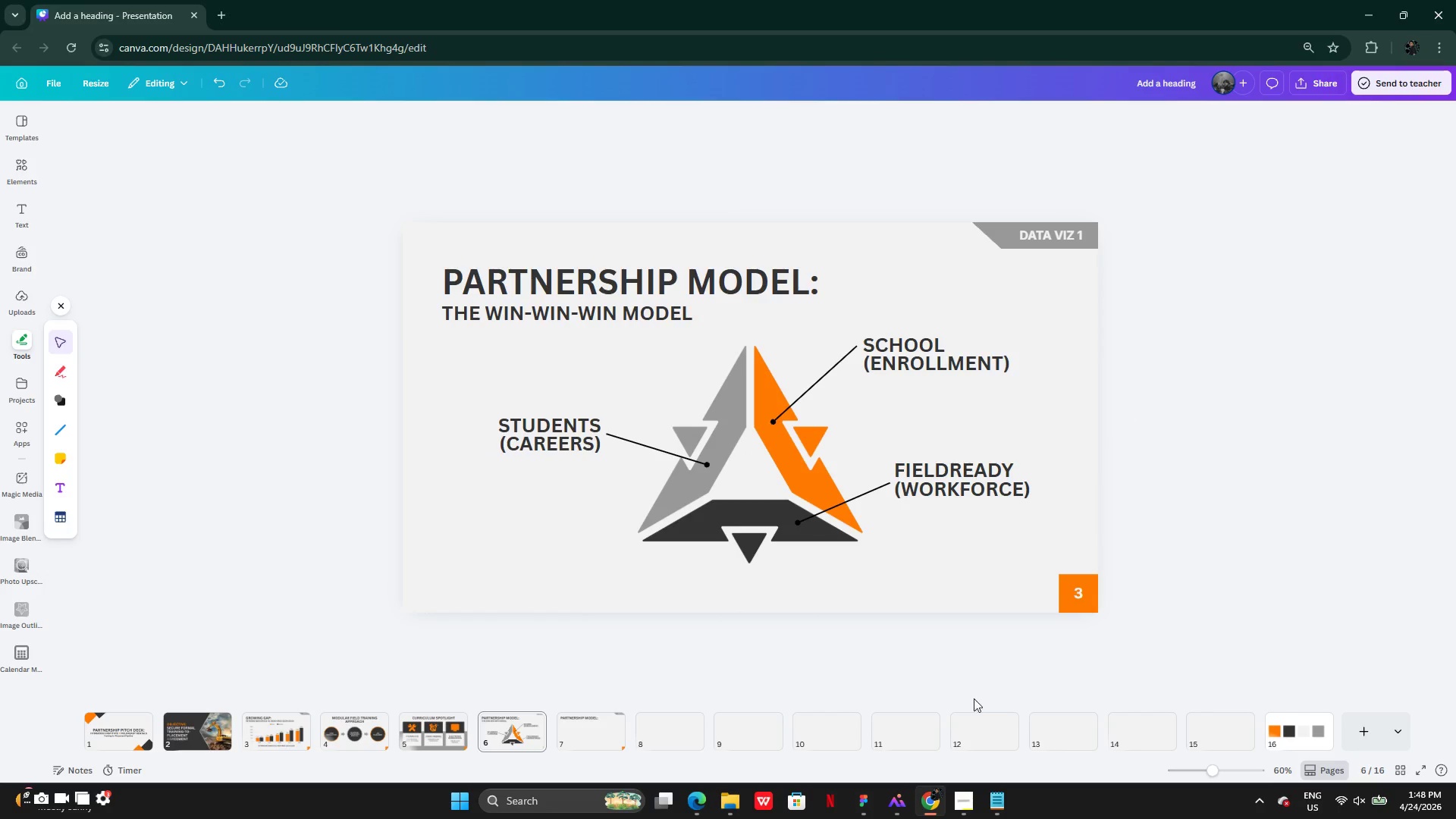 
mouse_move([611, 723])
 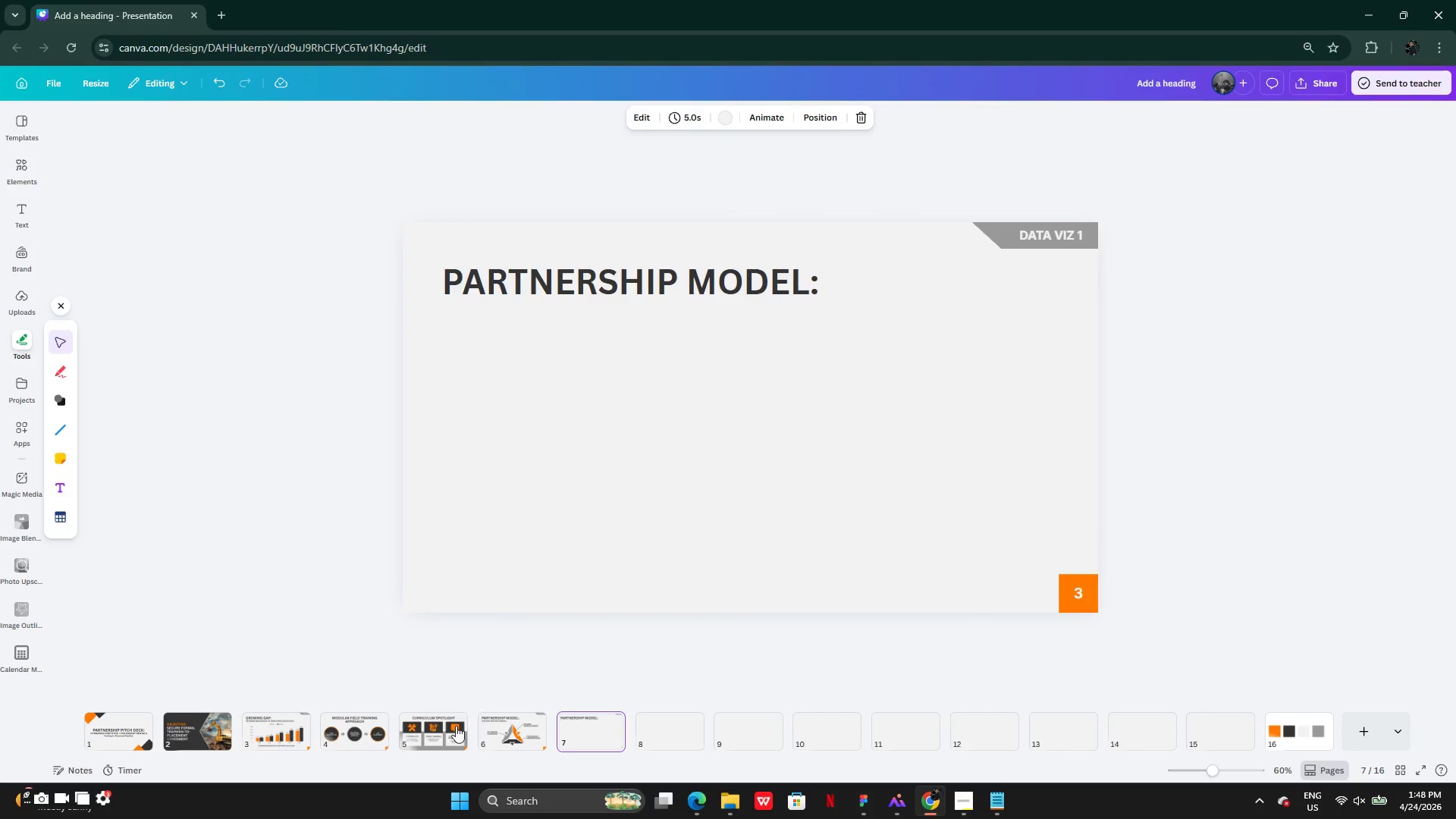 
left_click([419, 736])
 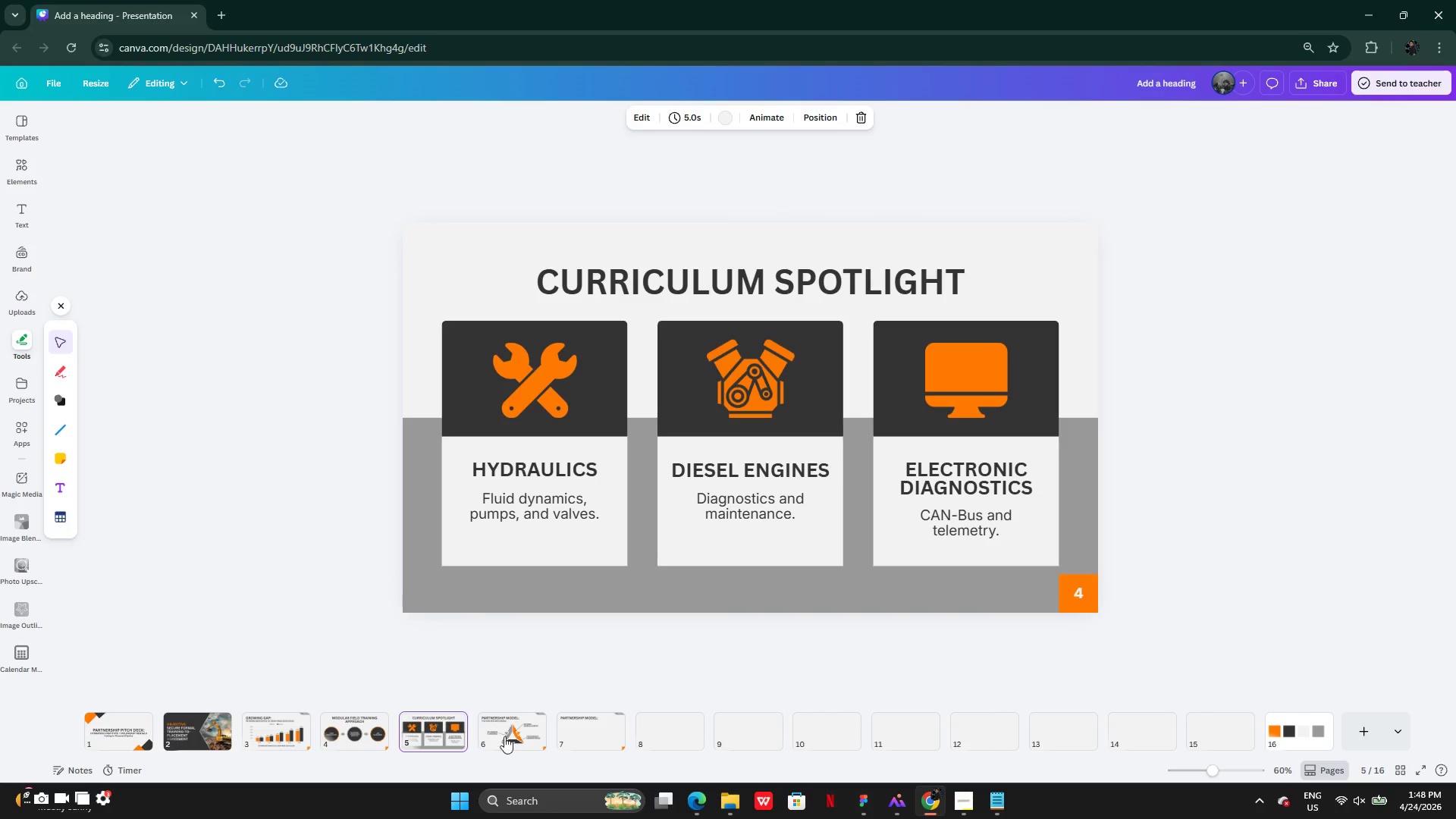 
left_click([522, 736])
 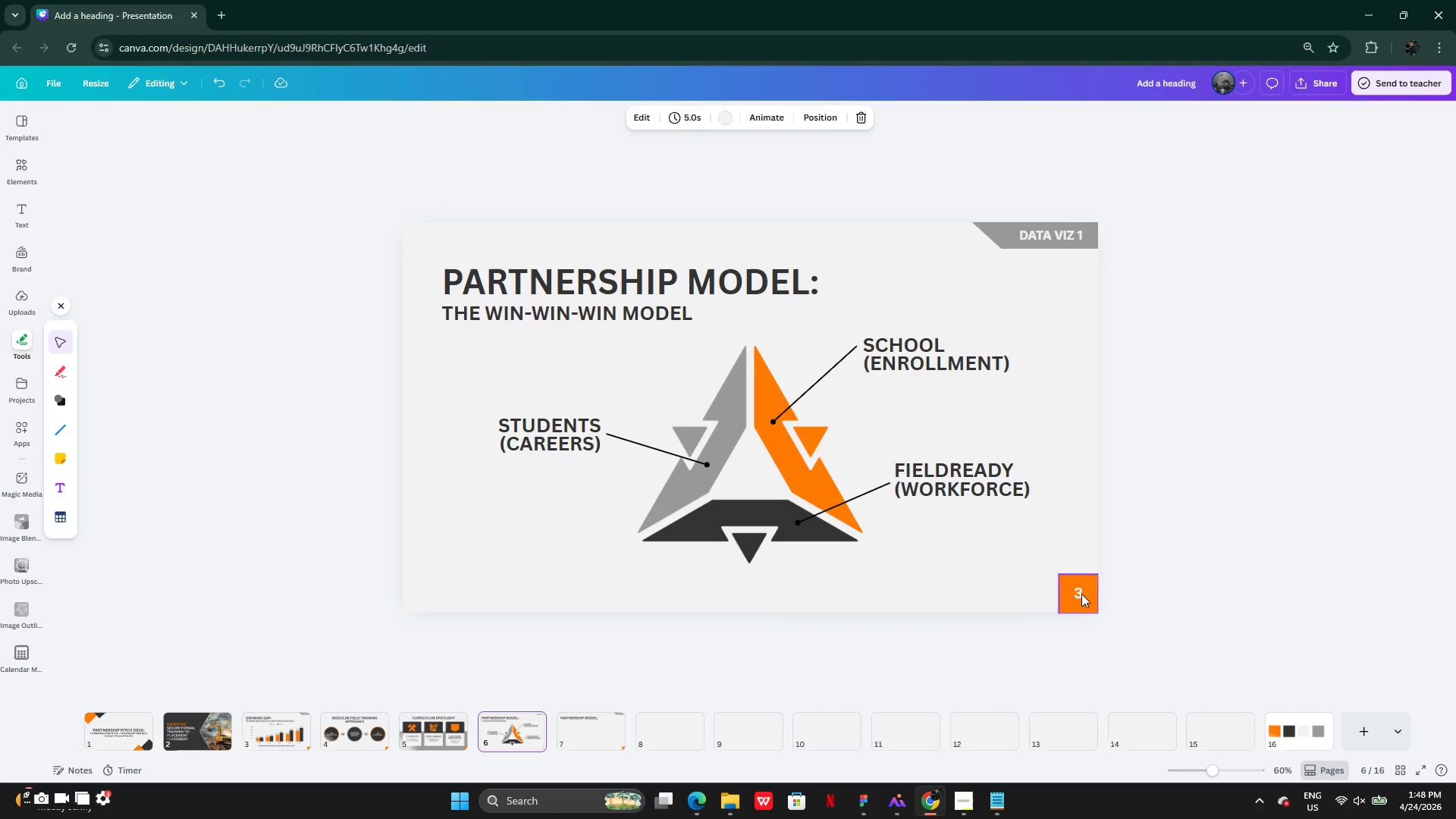 
double_click([1082, 594])
 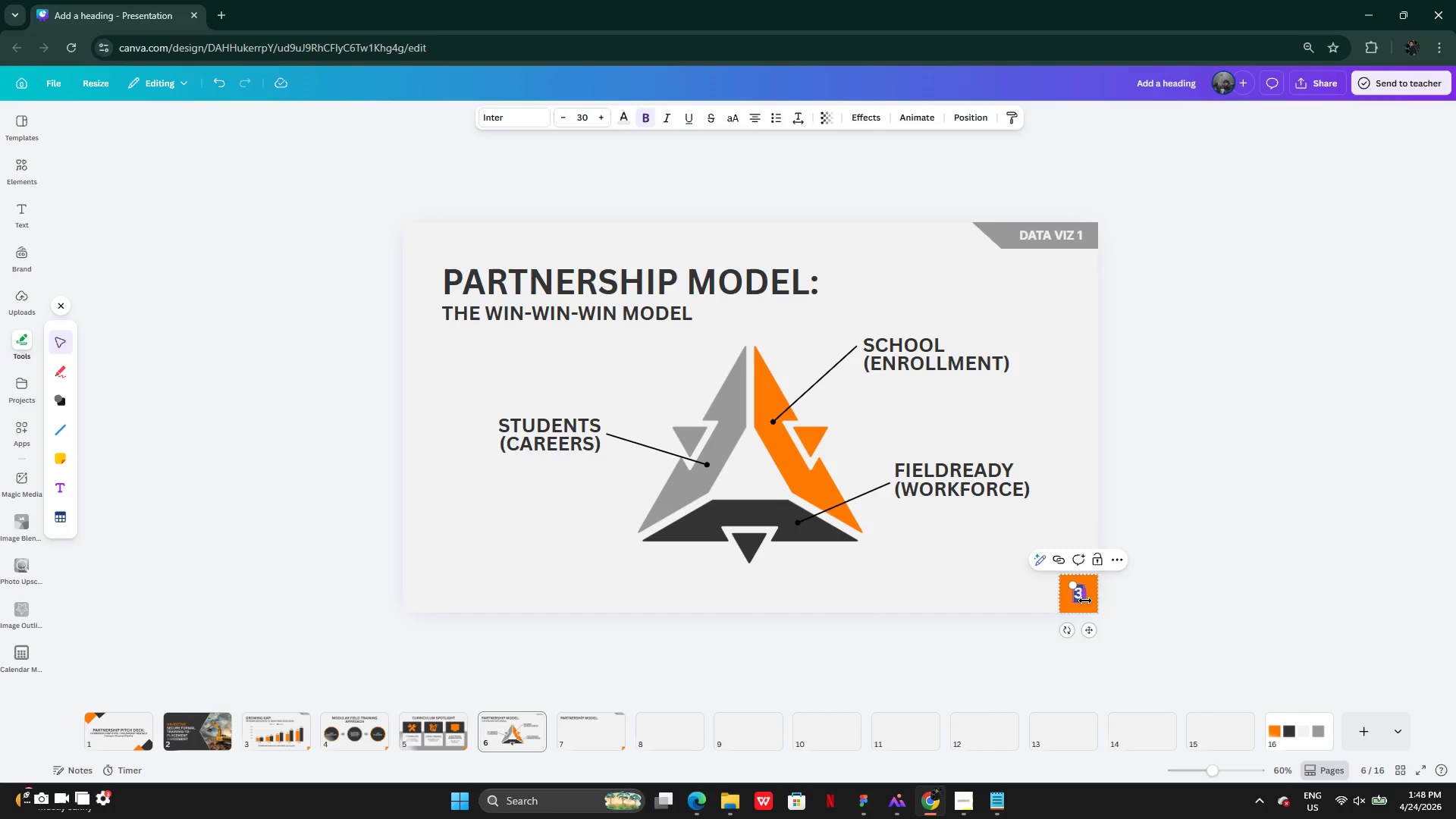 
key(6)
 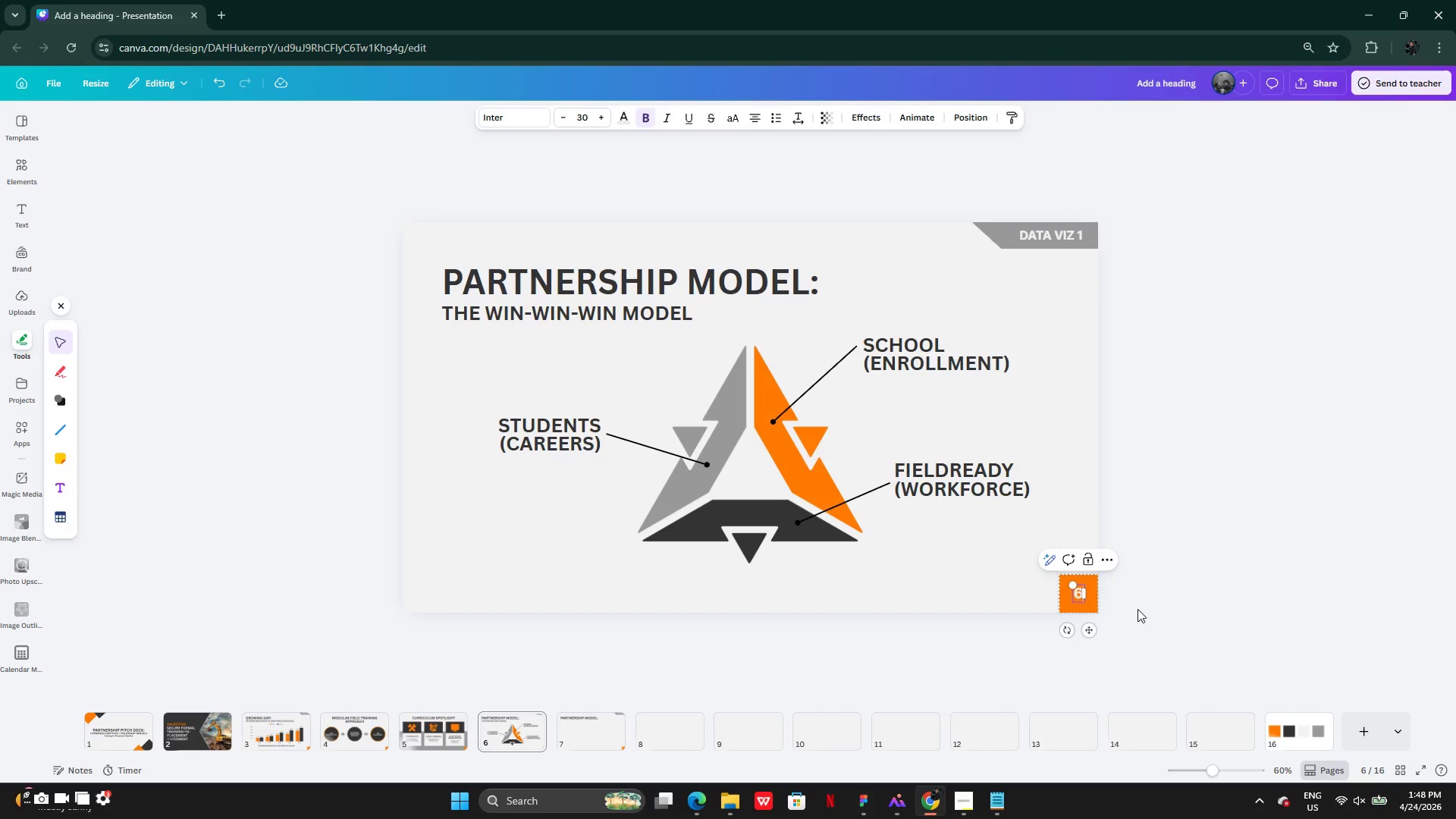 
left_click([1138, 609])
 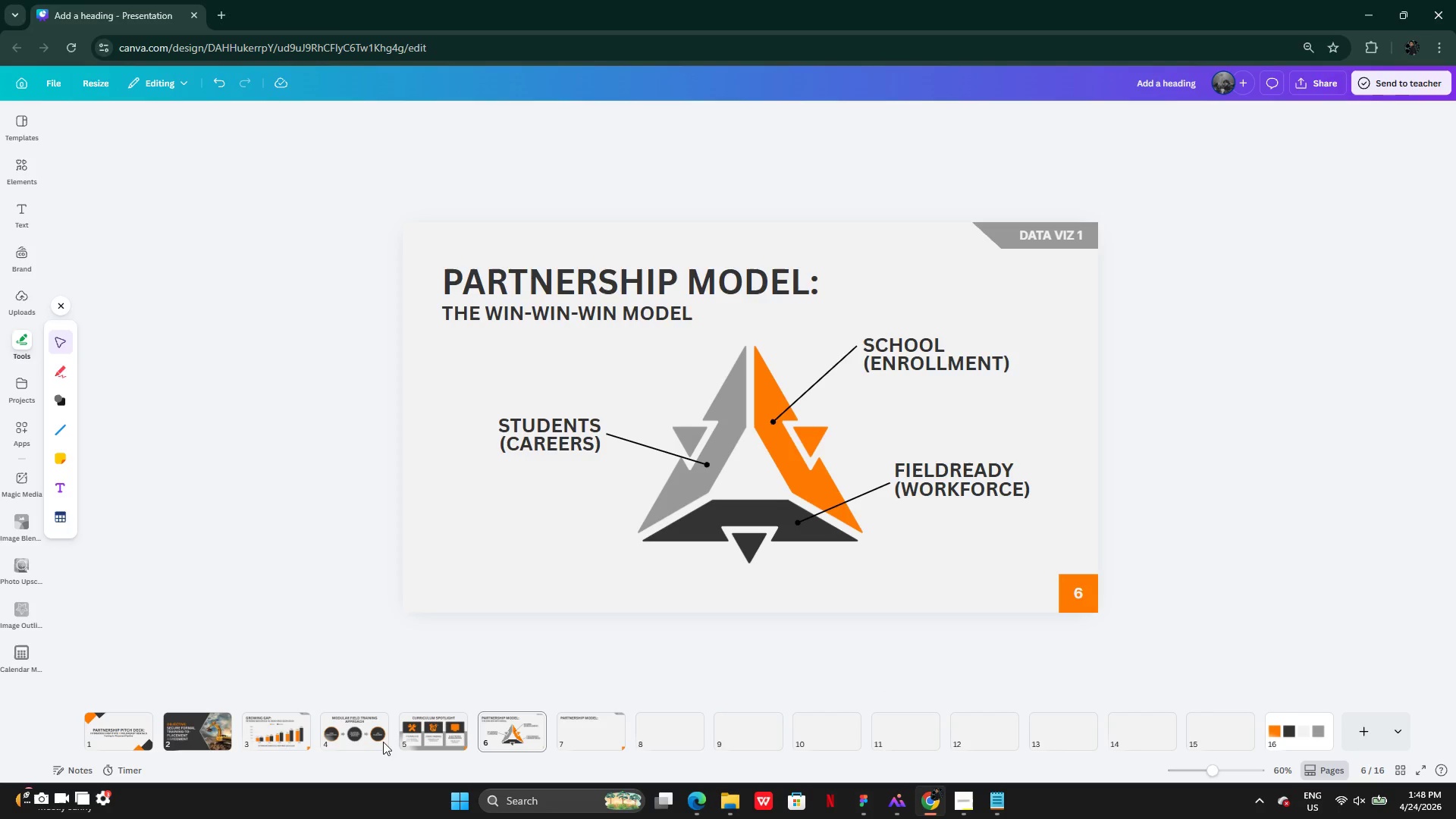 
left_click([342, 742])
 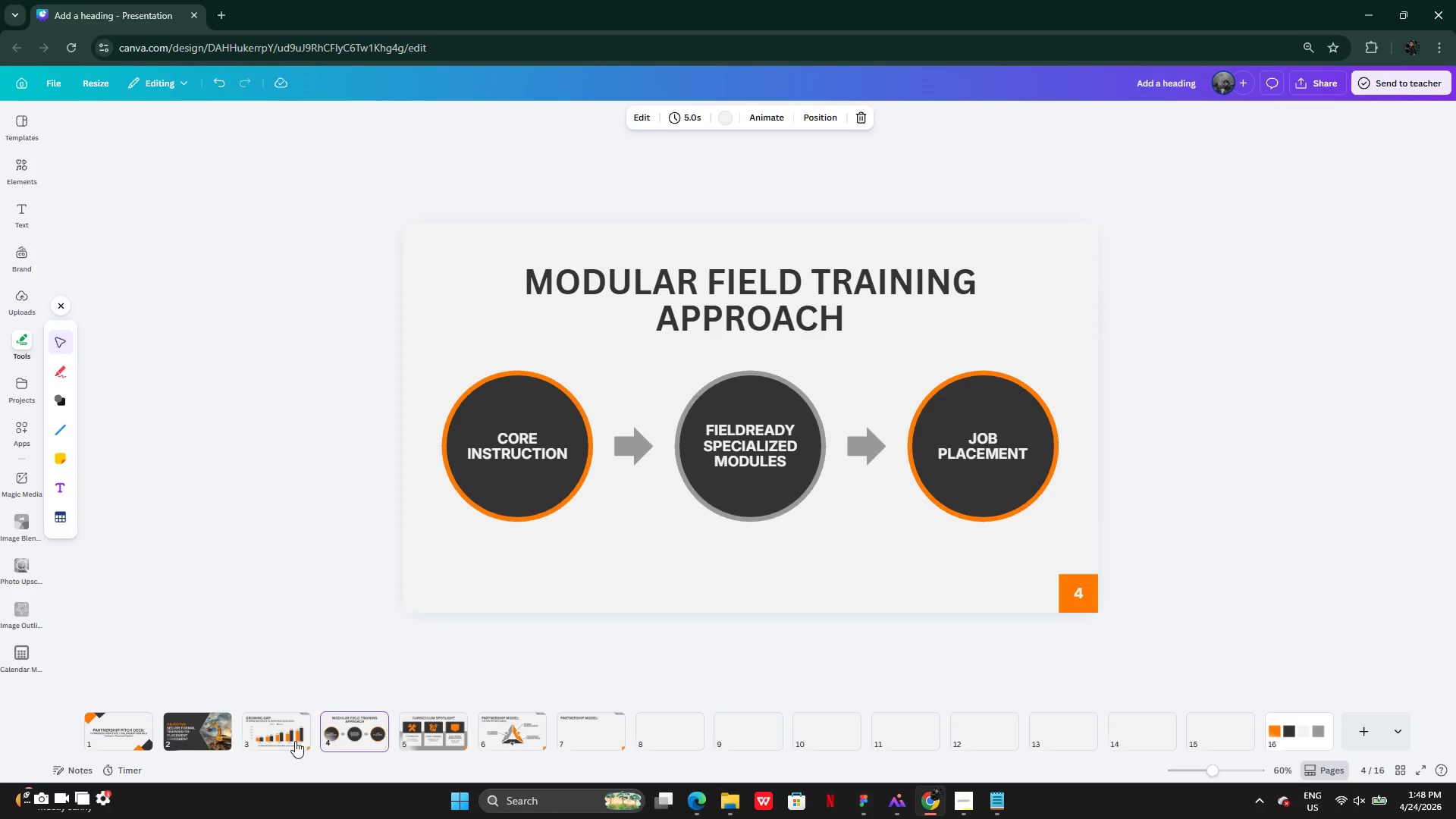 
left_click([268, 736])
 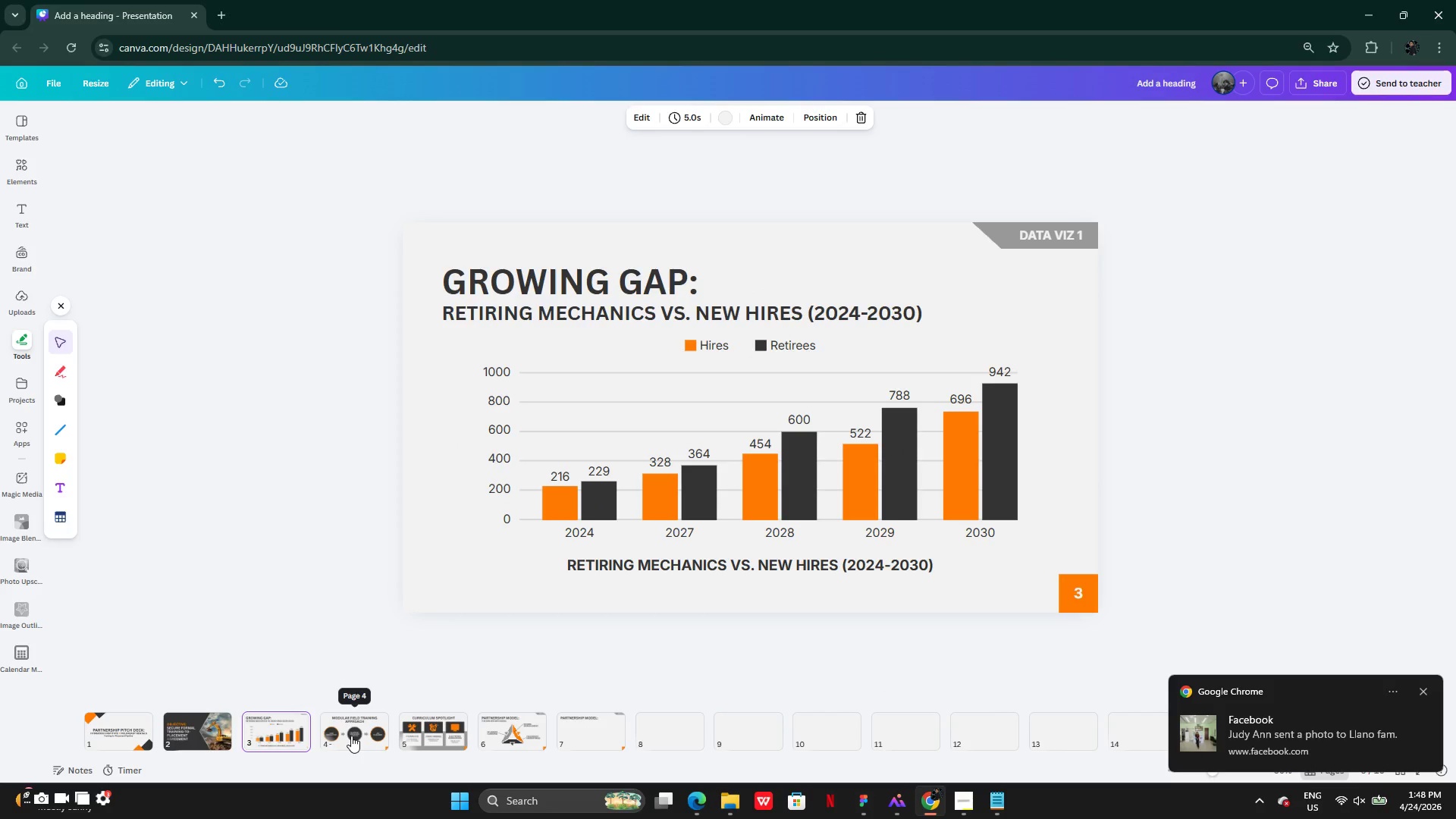 
left_click([351, 736])
 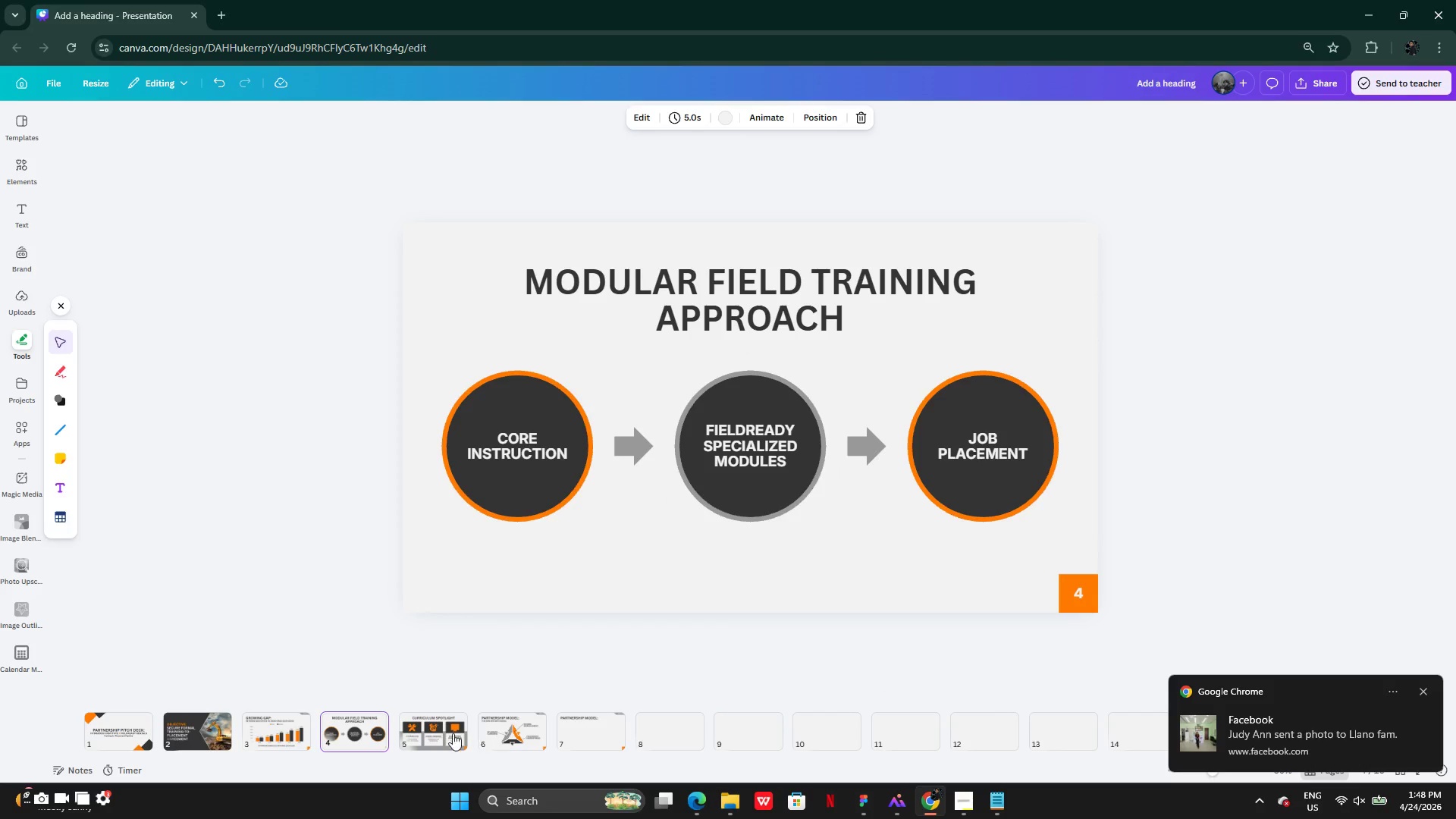 
left_click([428, 733])
 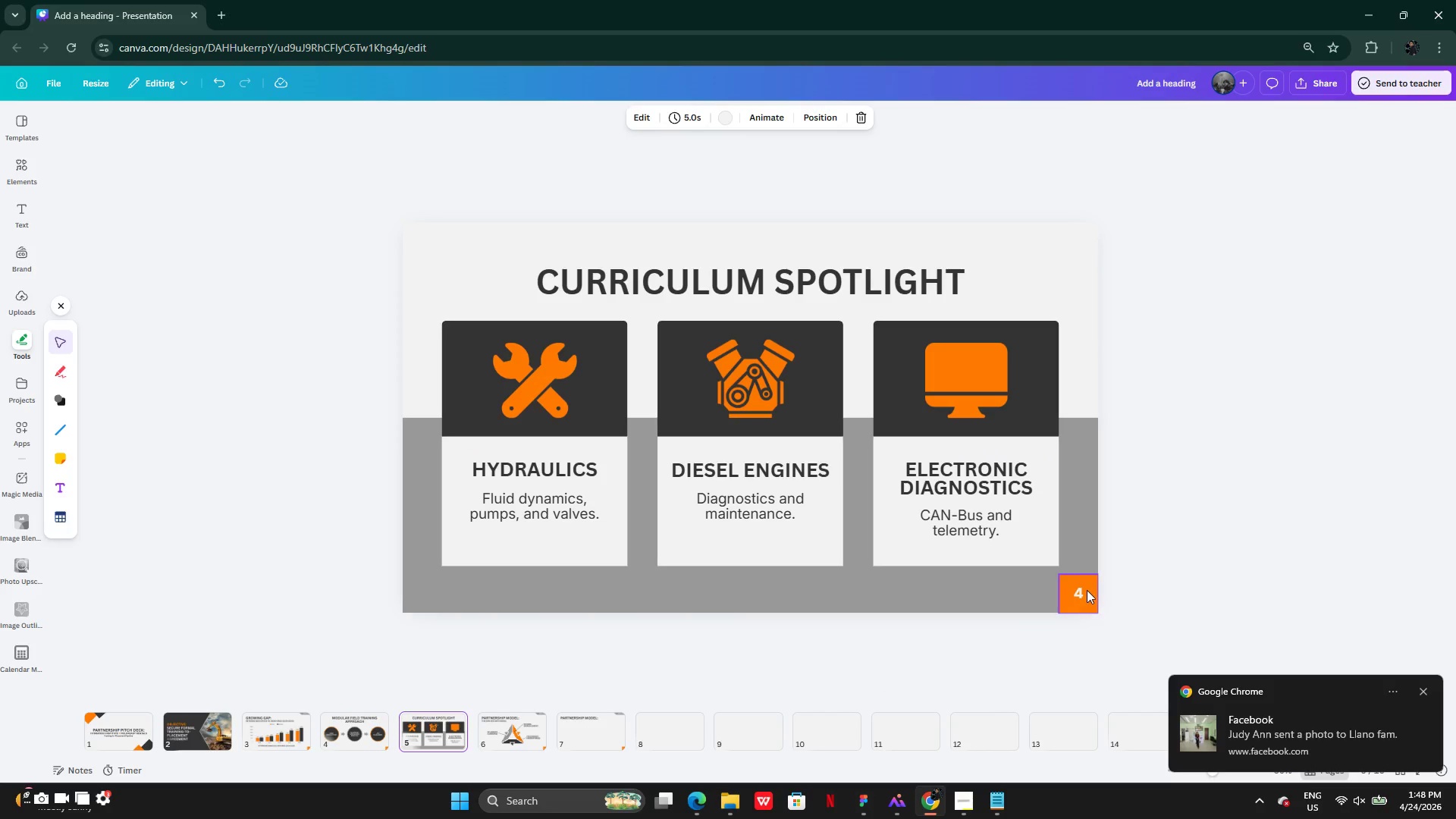 
double_click([1084, 591])
 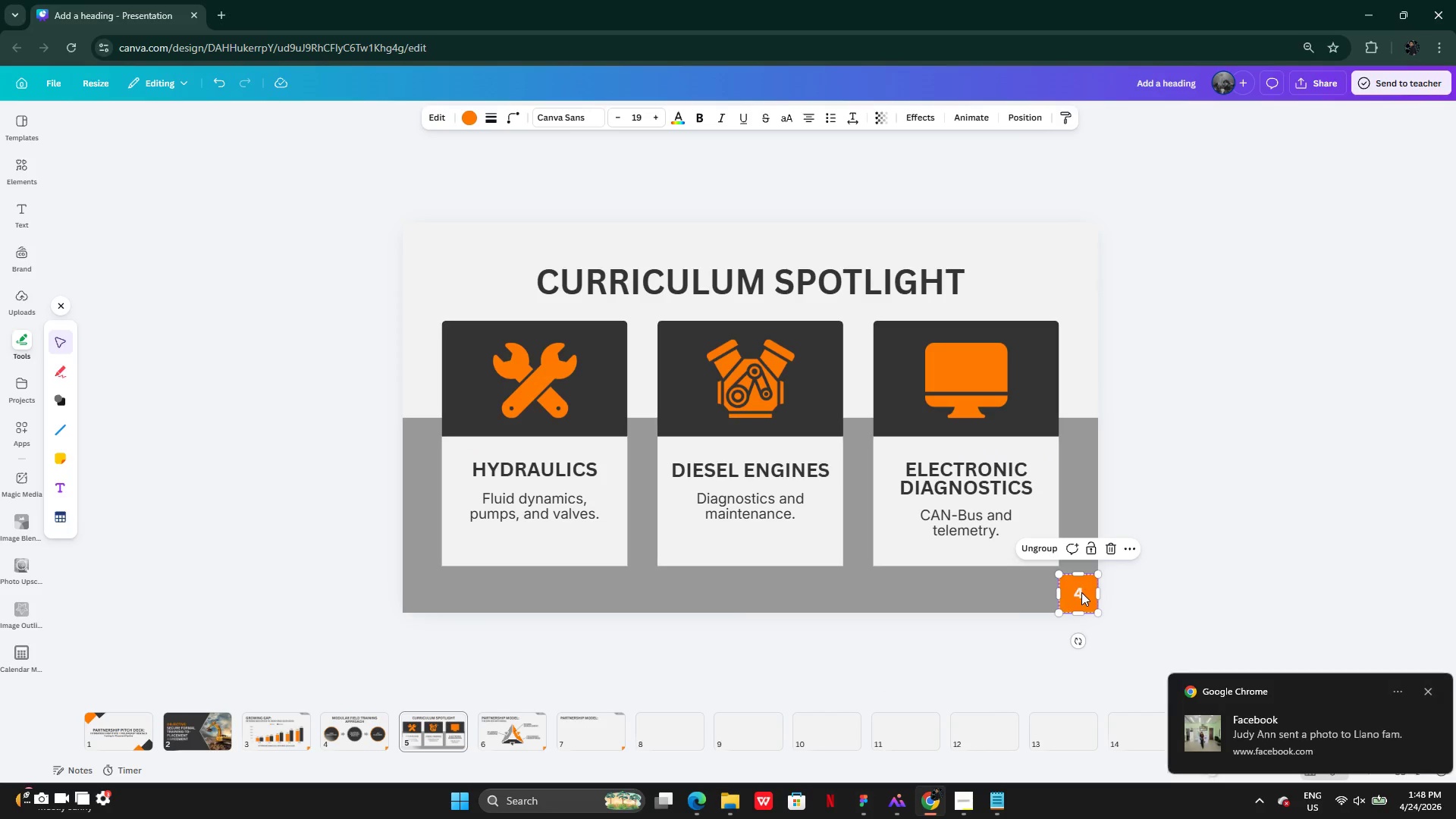 
double_click([1081, 592])
 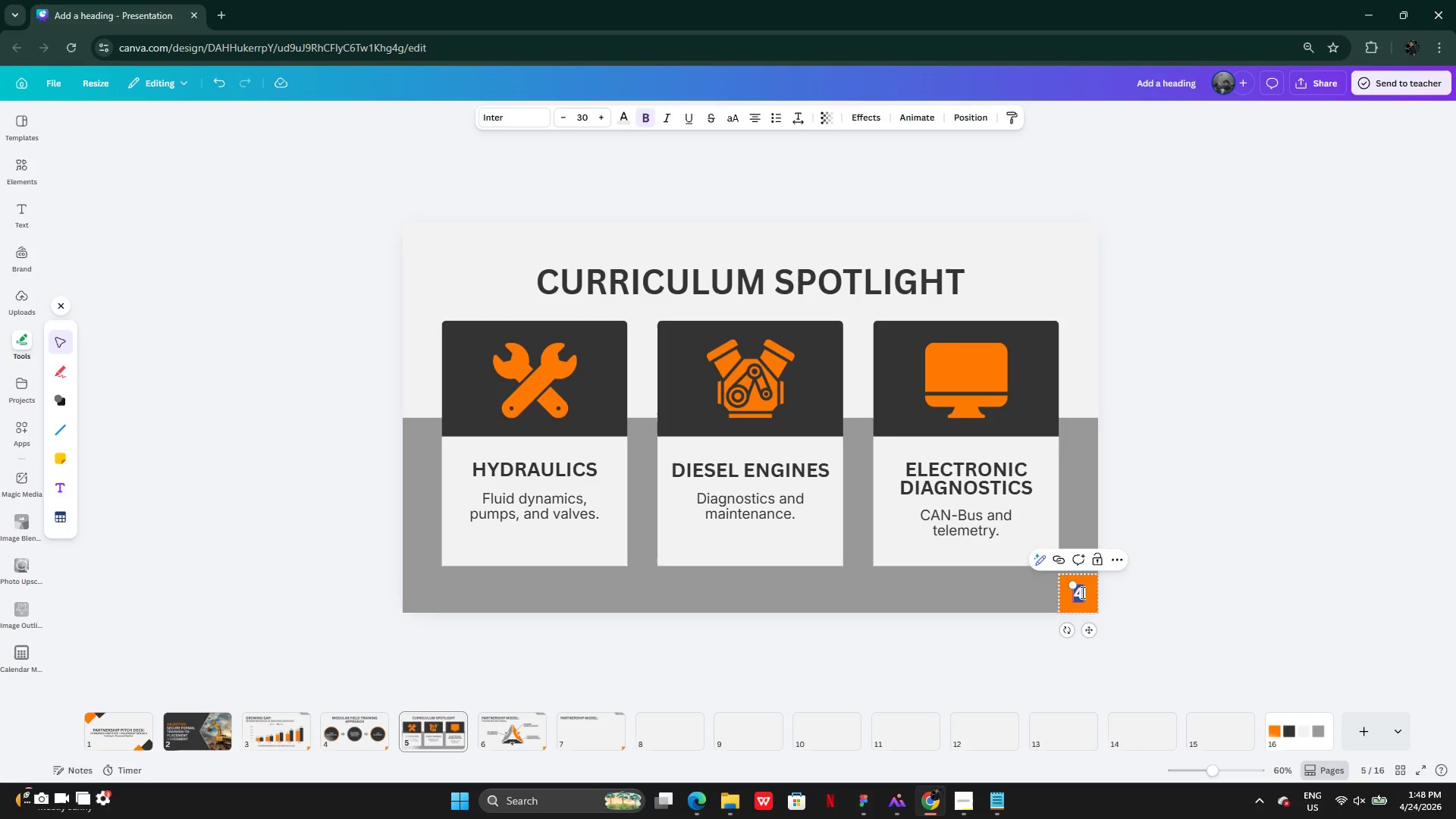 
key(5)
 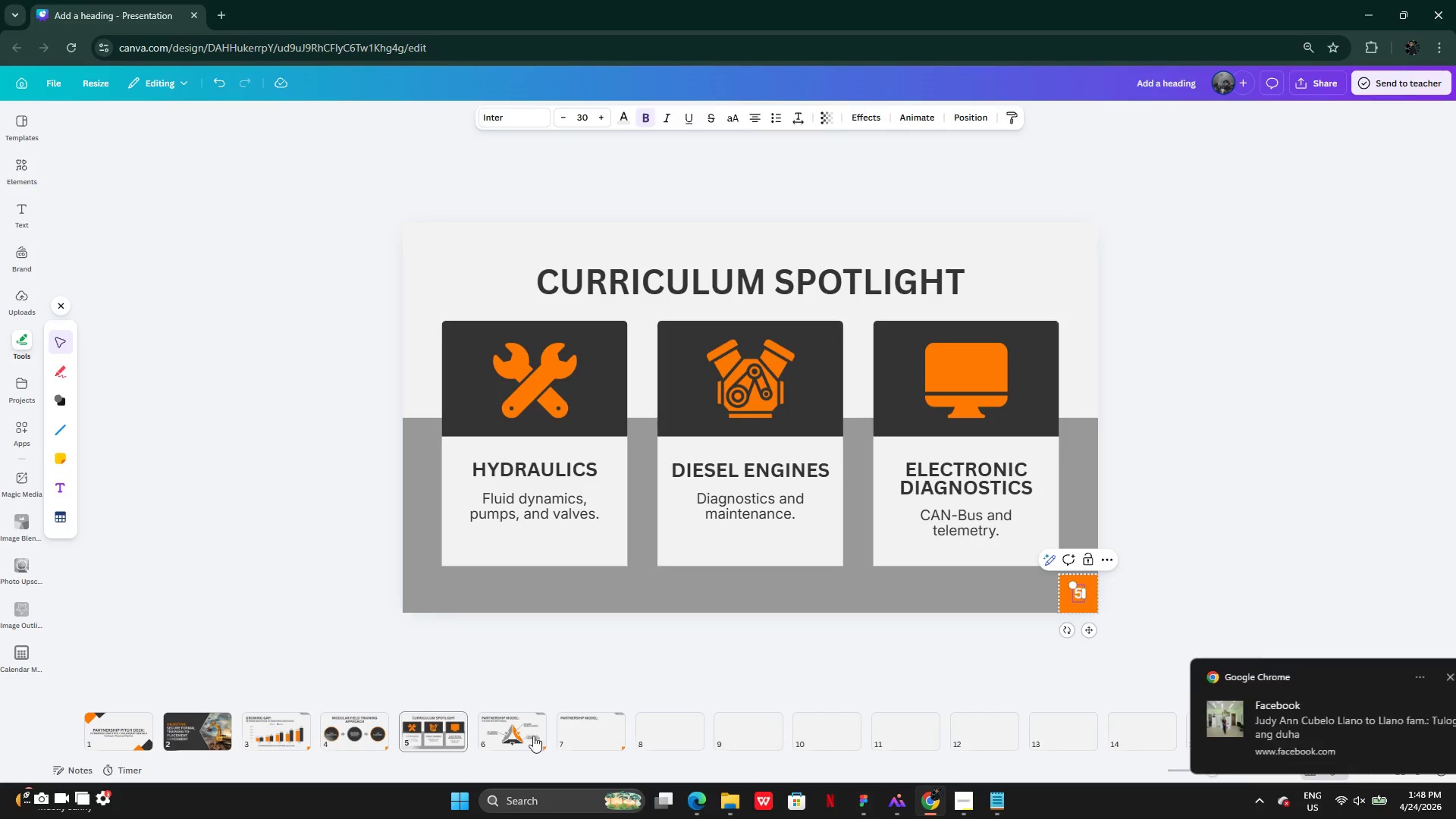 
left_click([516, 737])
 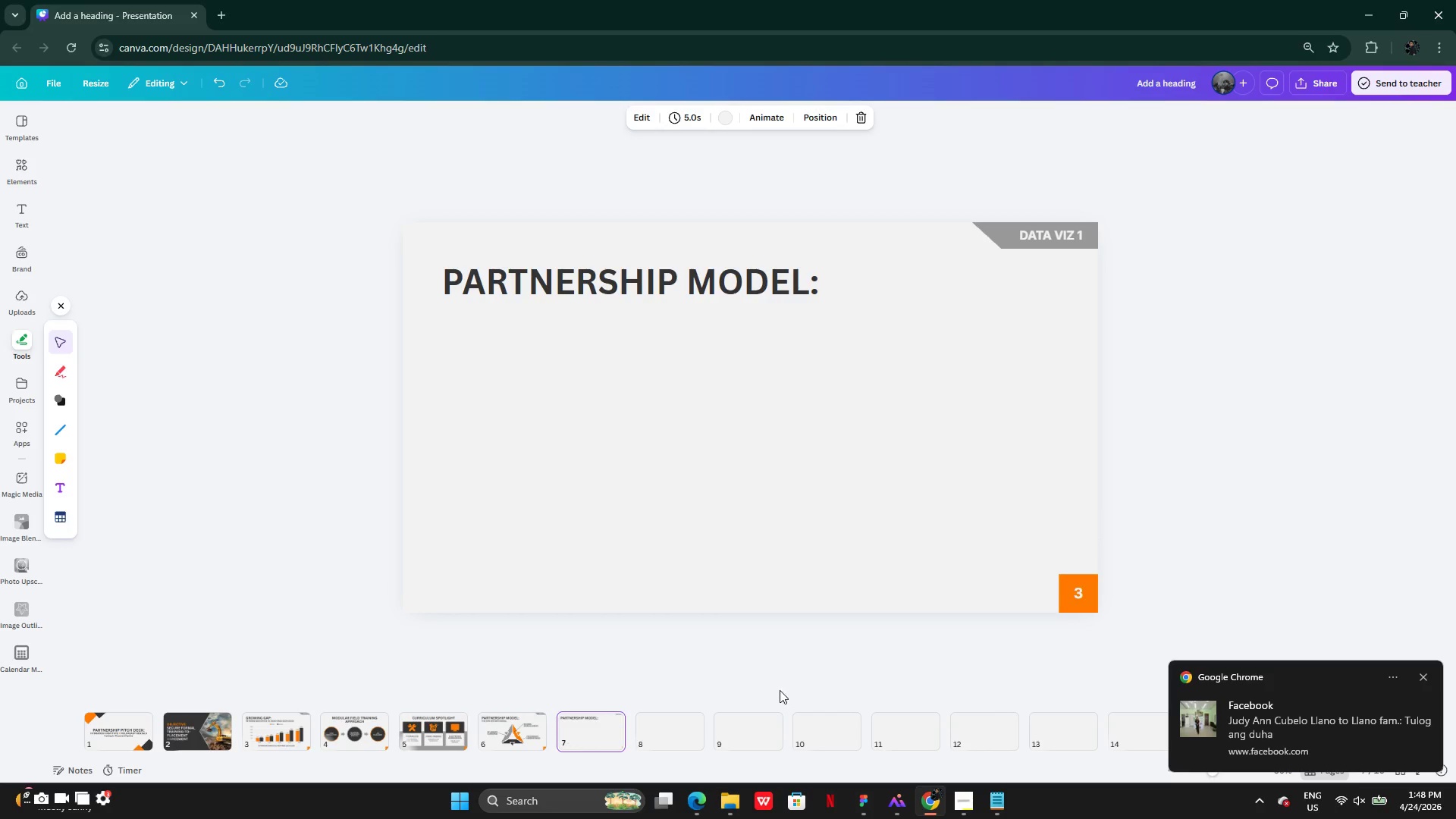 
double_click([1078, 590])
 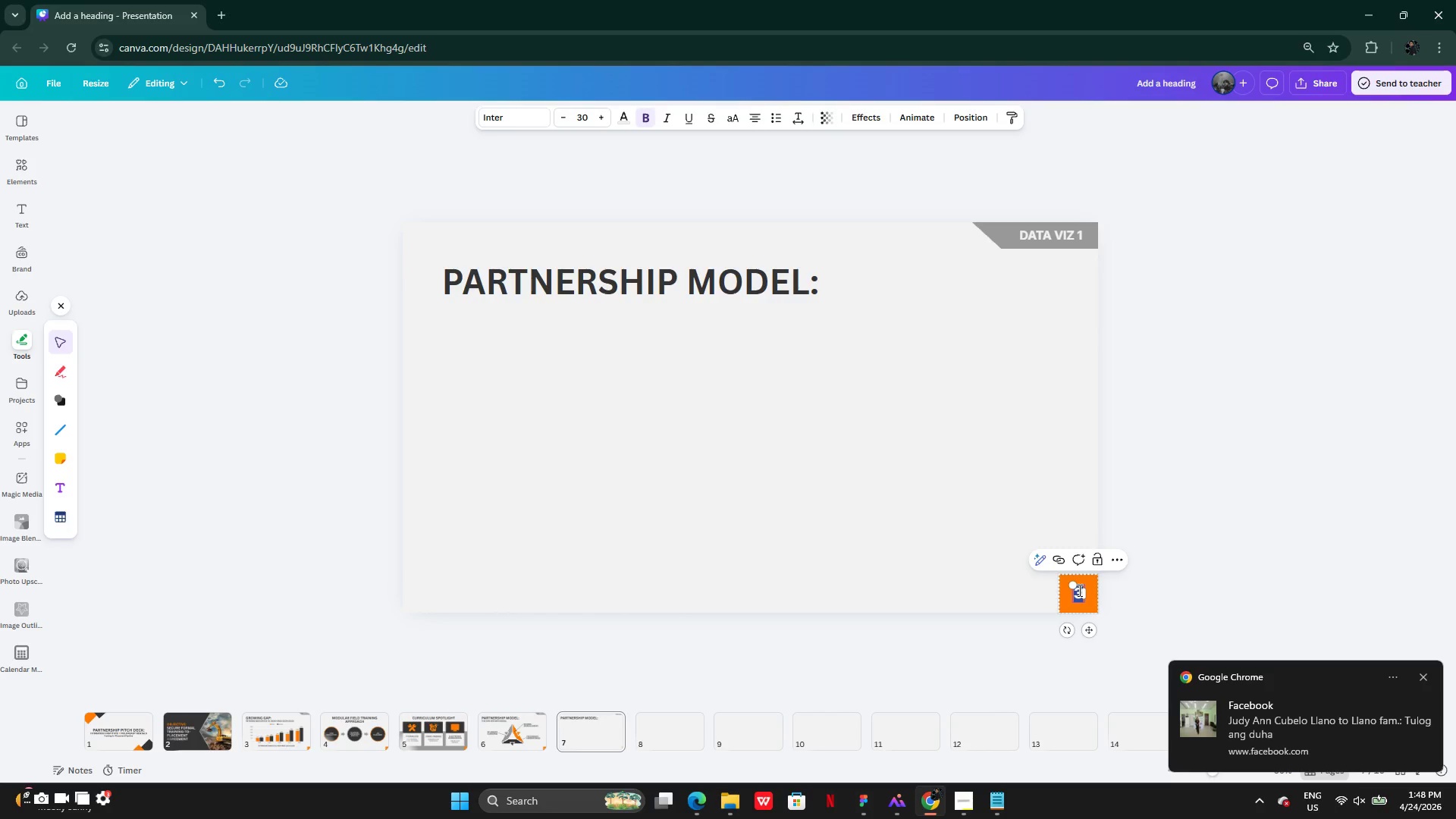 
key(7)
 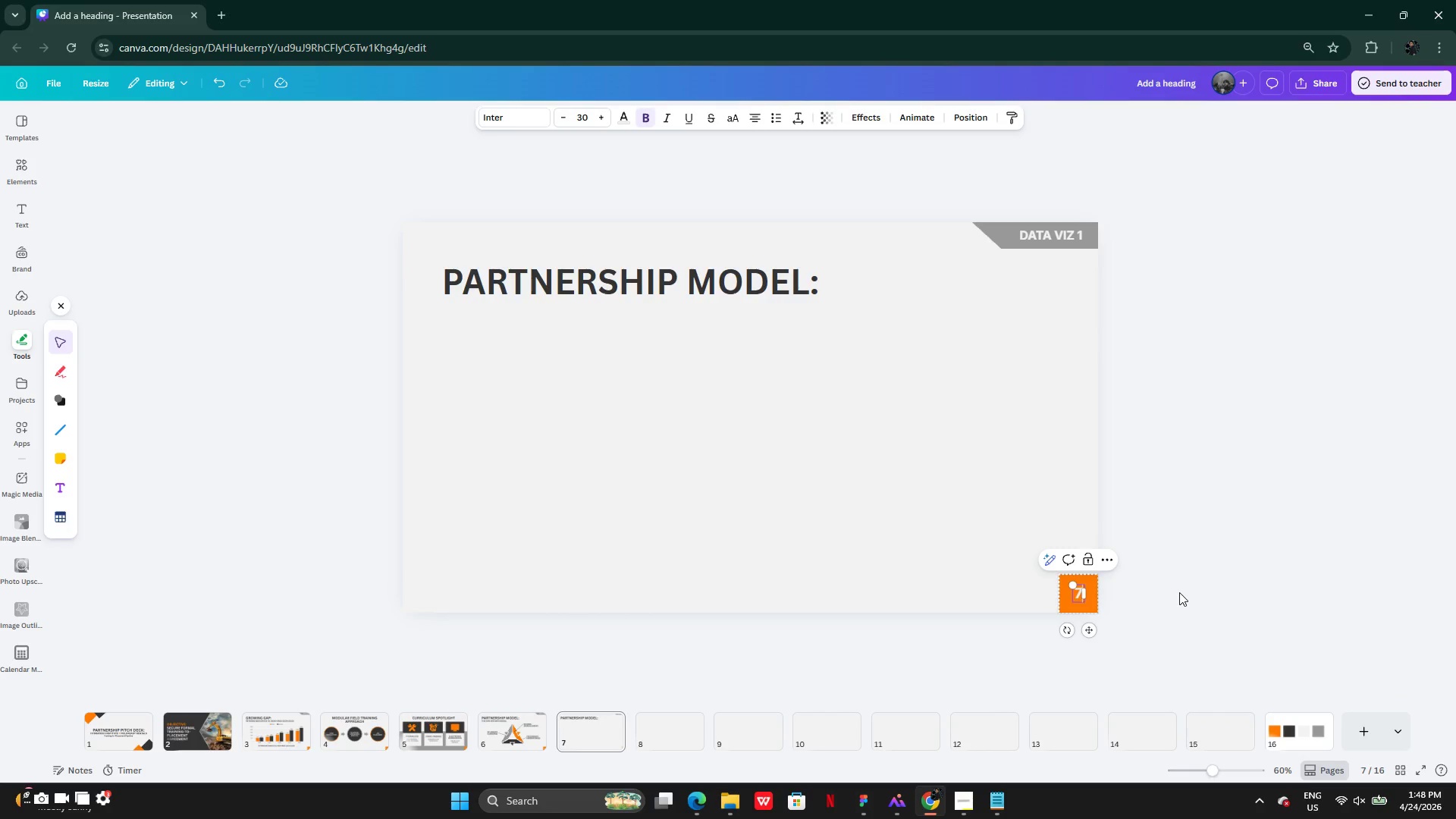 
left_click([1179, 592])
 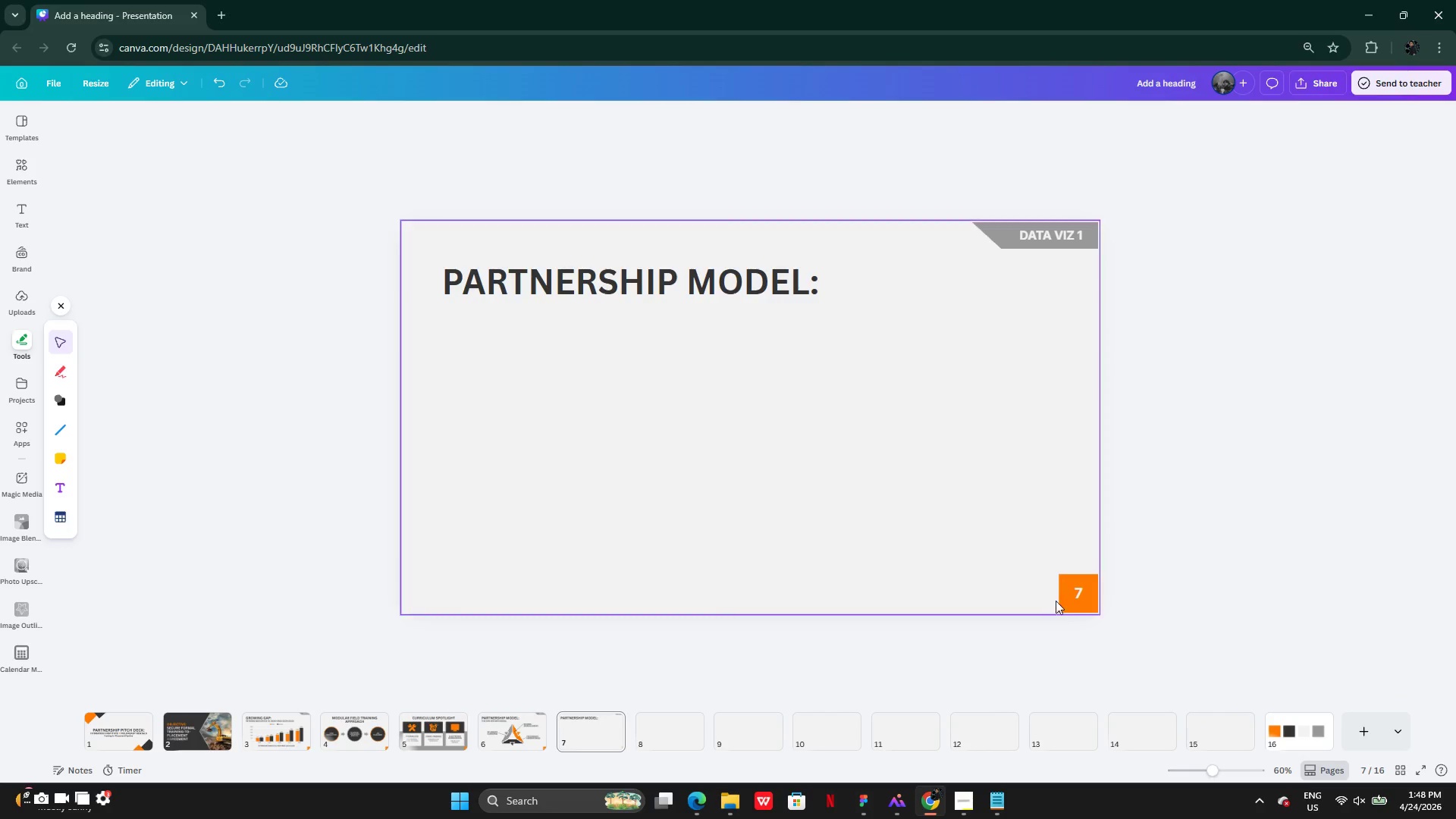 
left_click([1075, 595])
 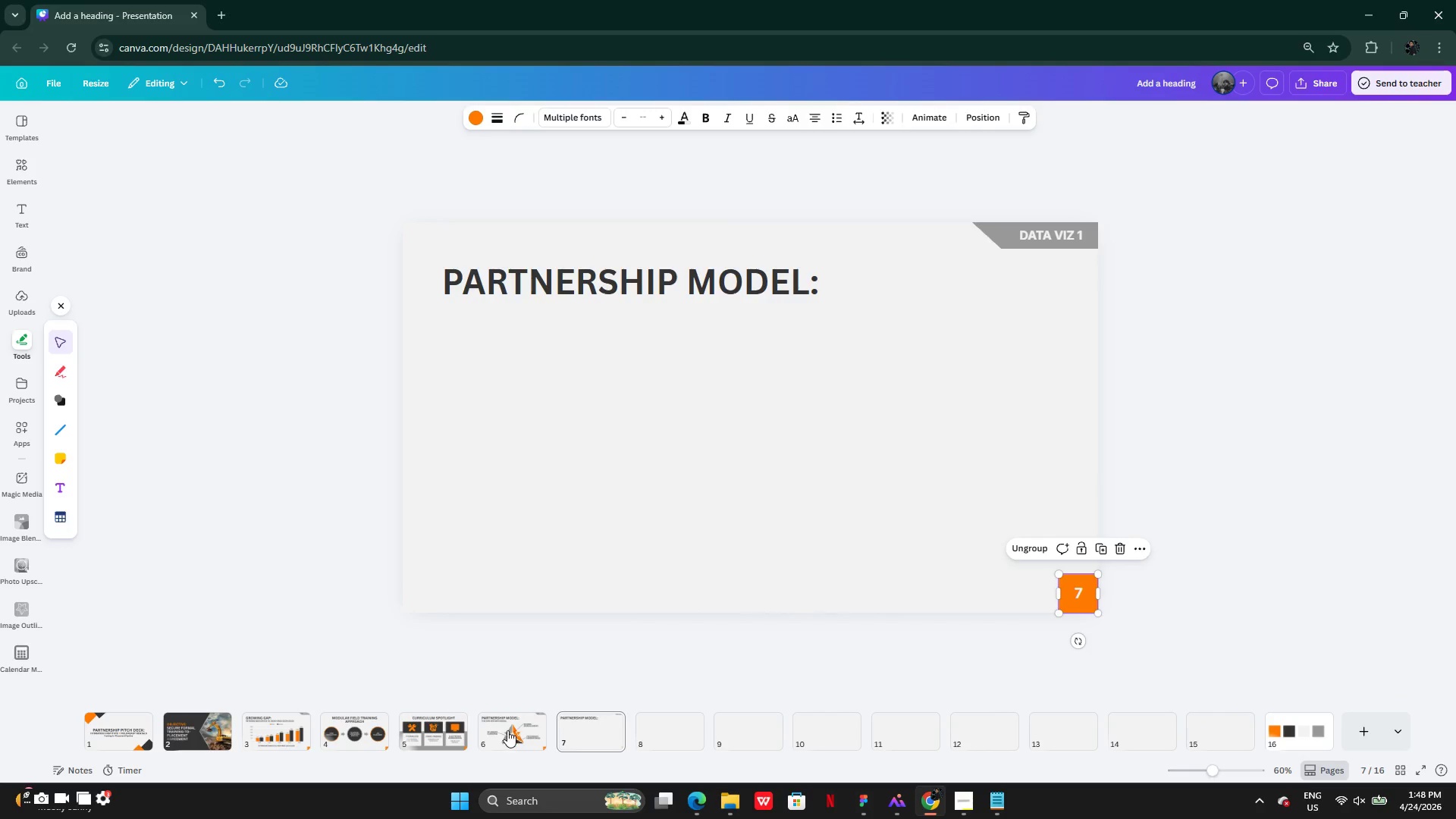 
left_click([508, 733])
 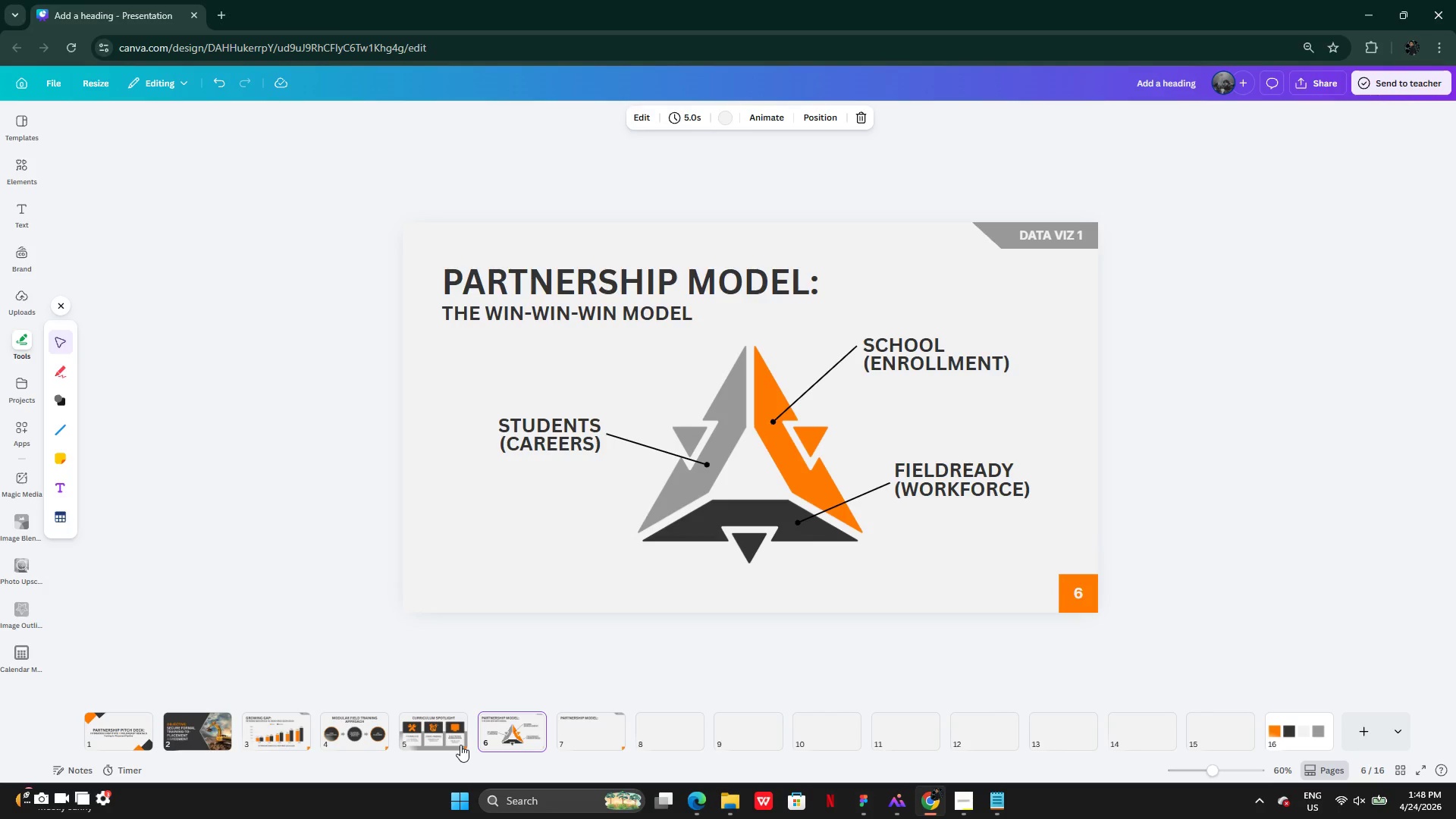 
left_click([460, 744])
 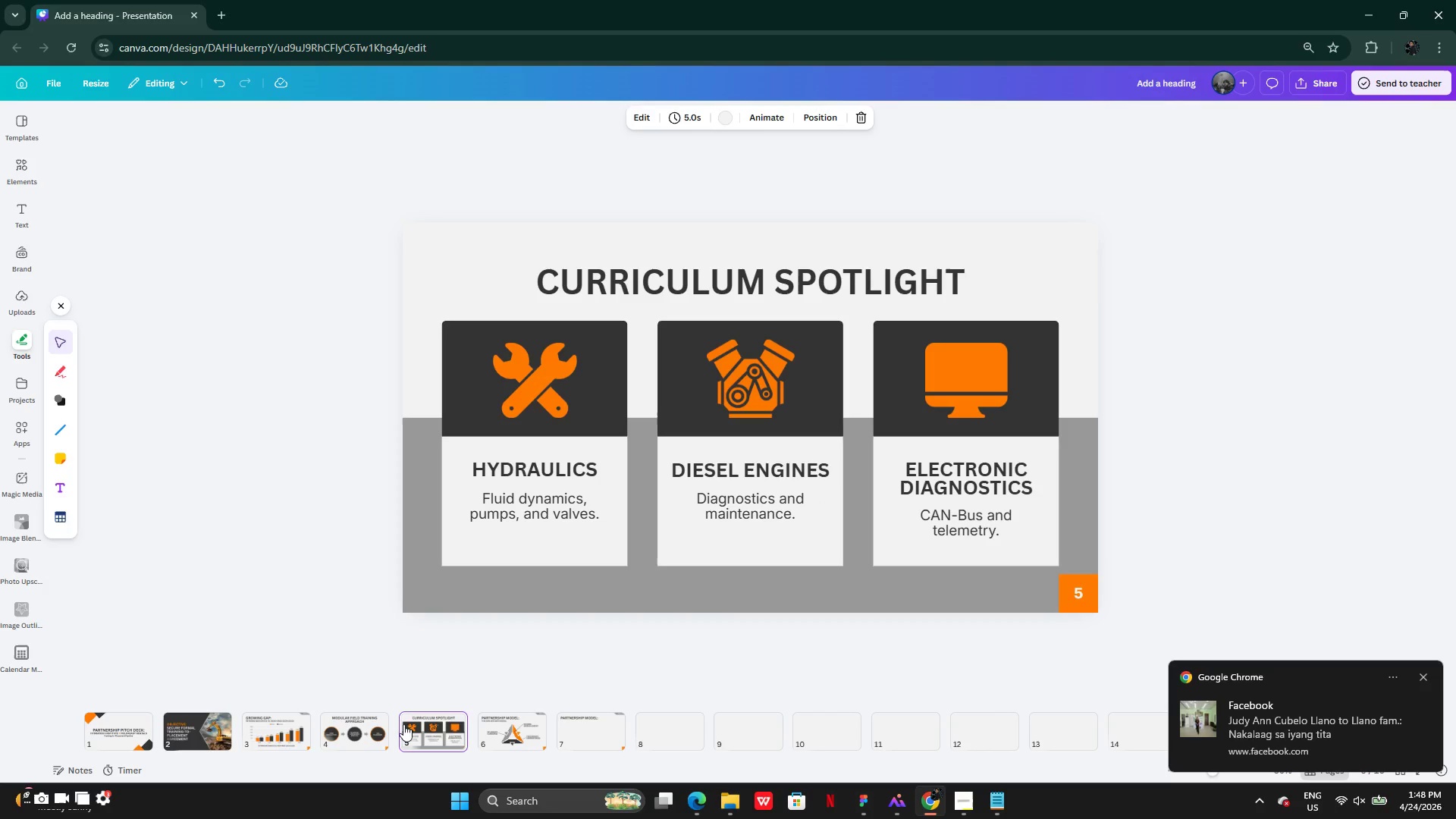 
left_click([378, 729])
 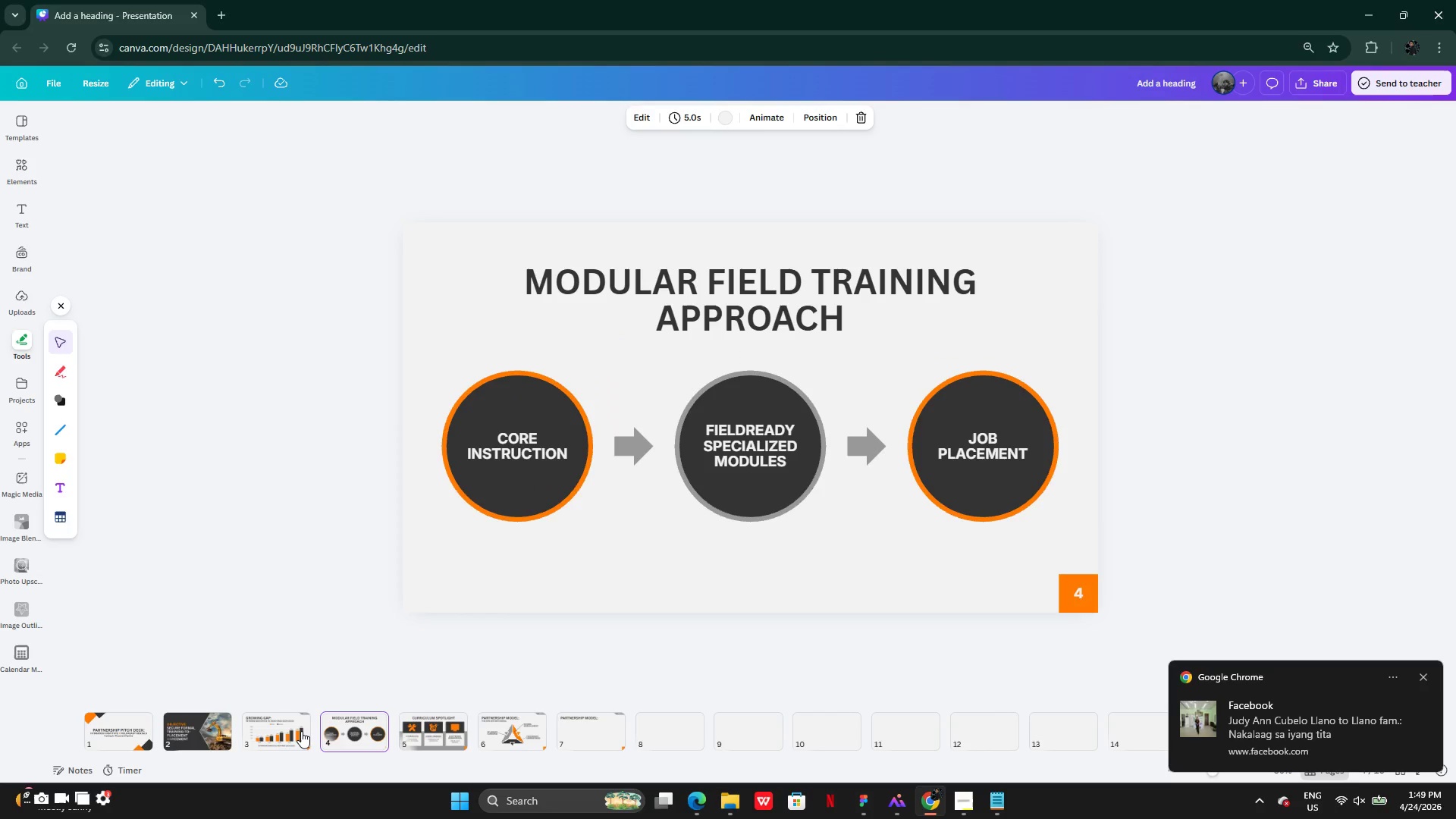 
left_click([293, 731])
 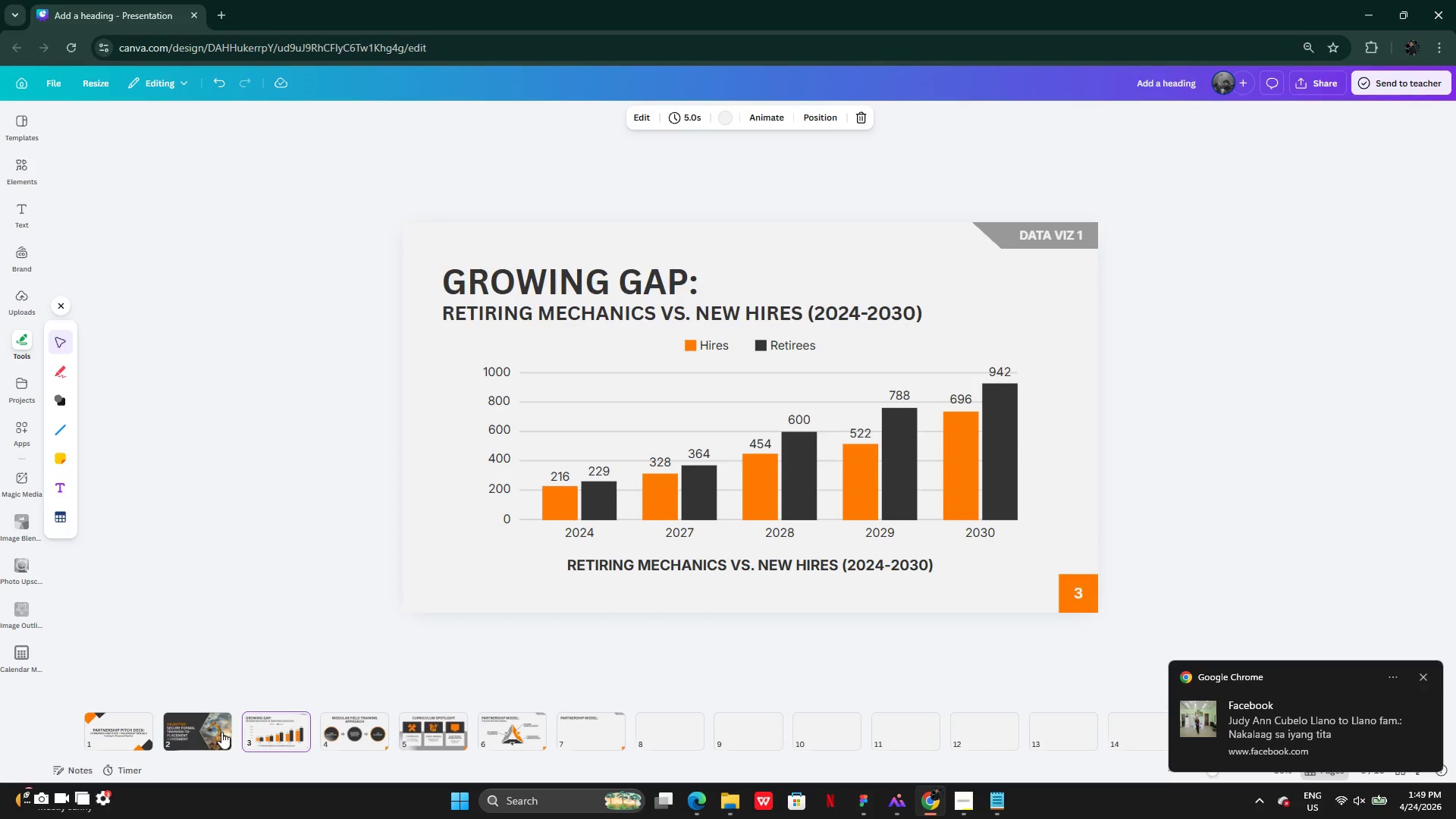 
left_click([204, 733])
 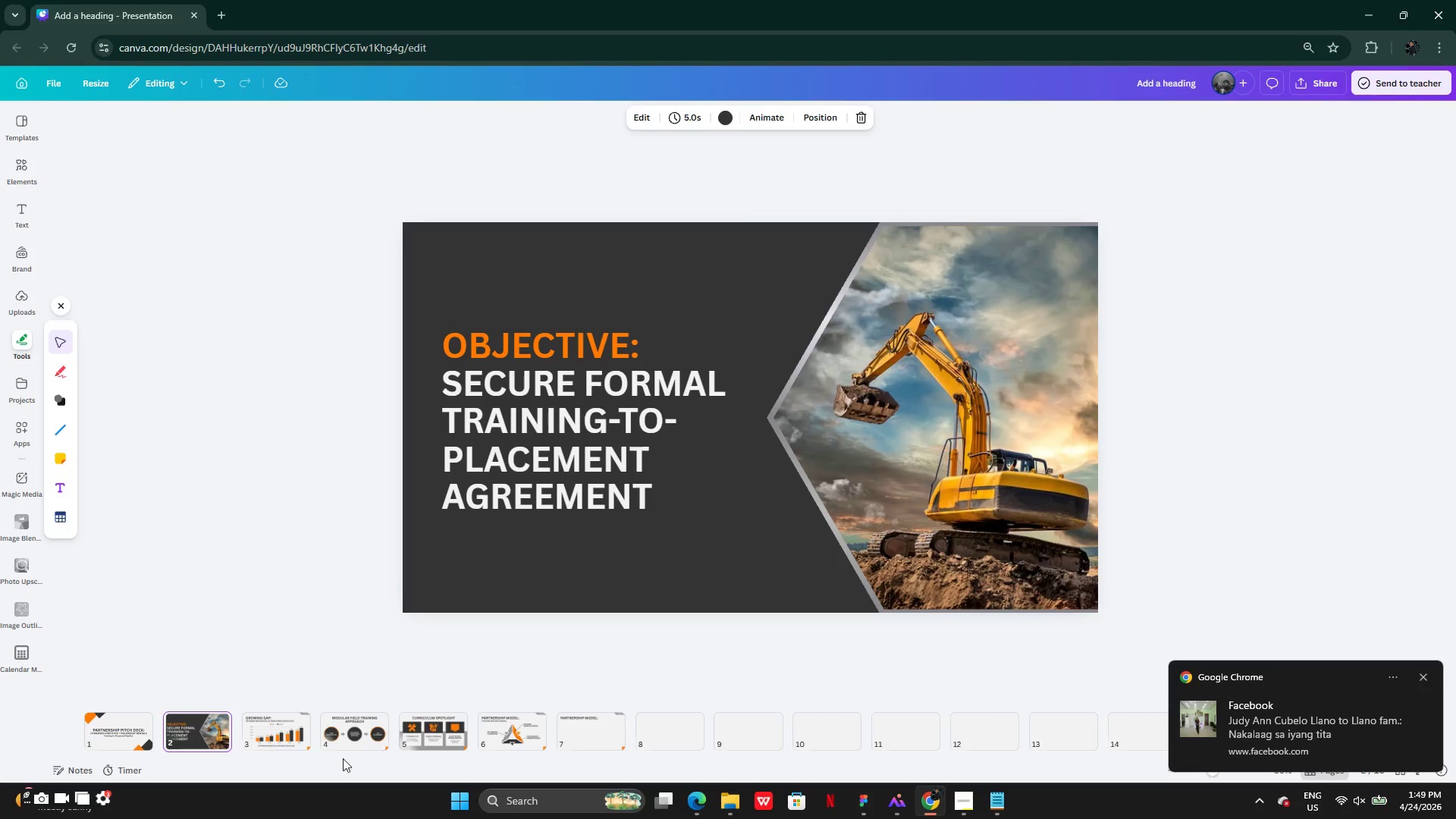 
left_click([118, 735])
 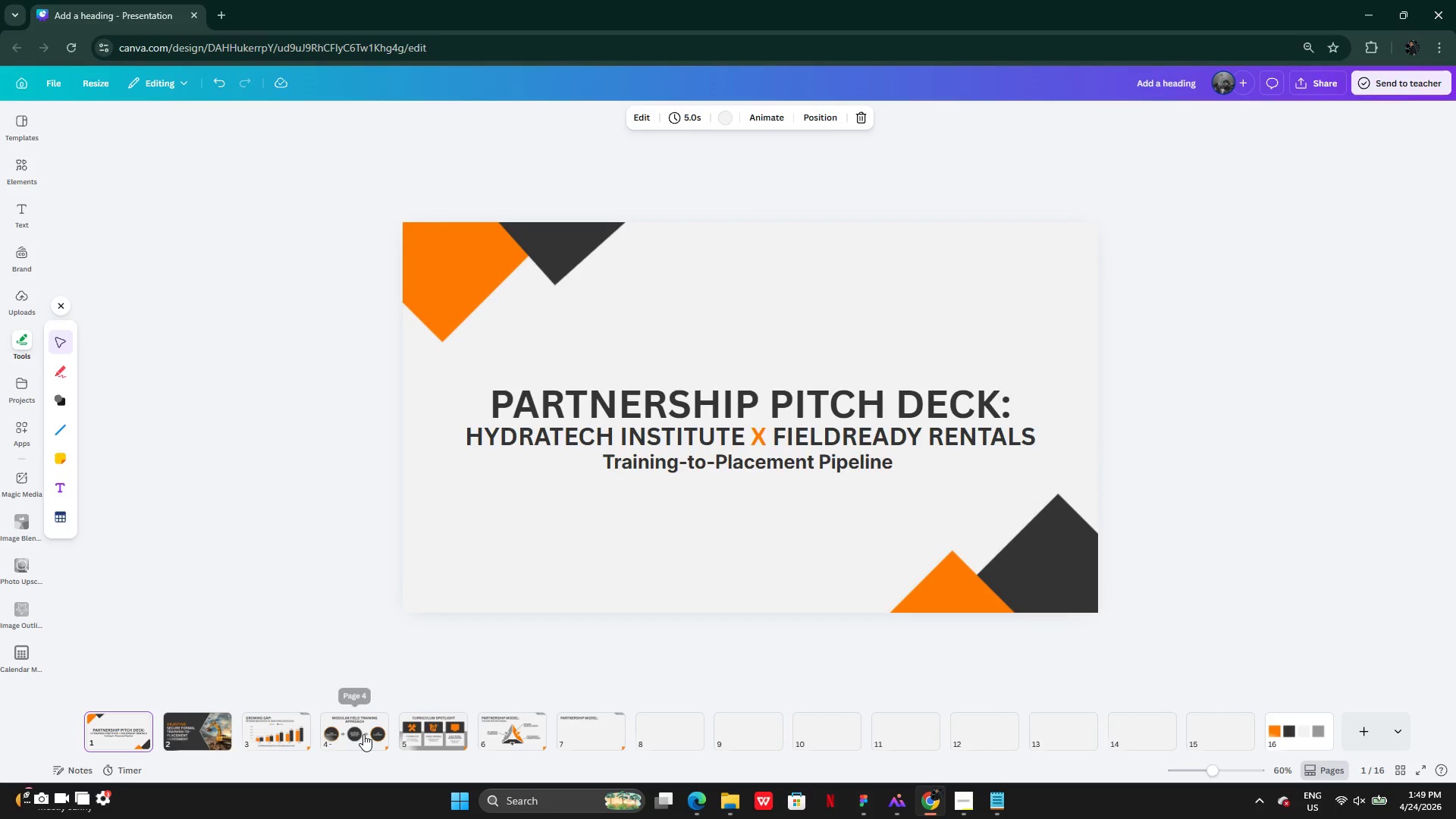 
left_click([363, 734])
 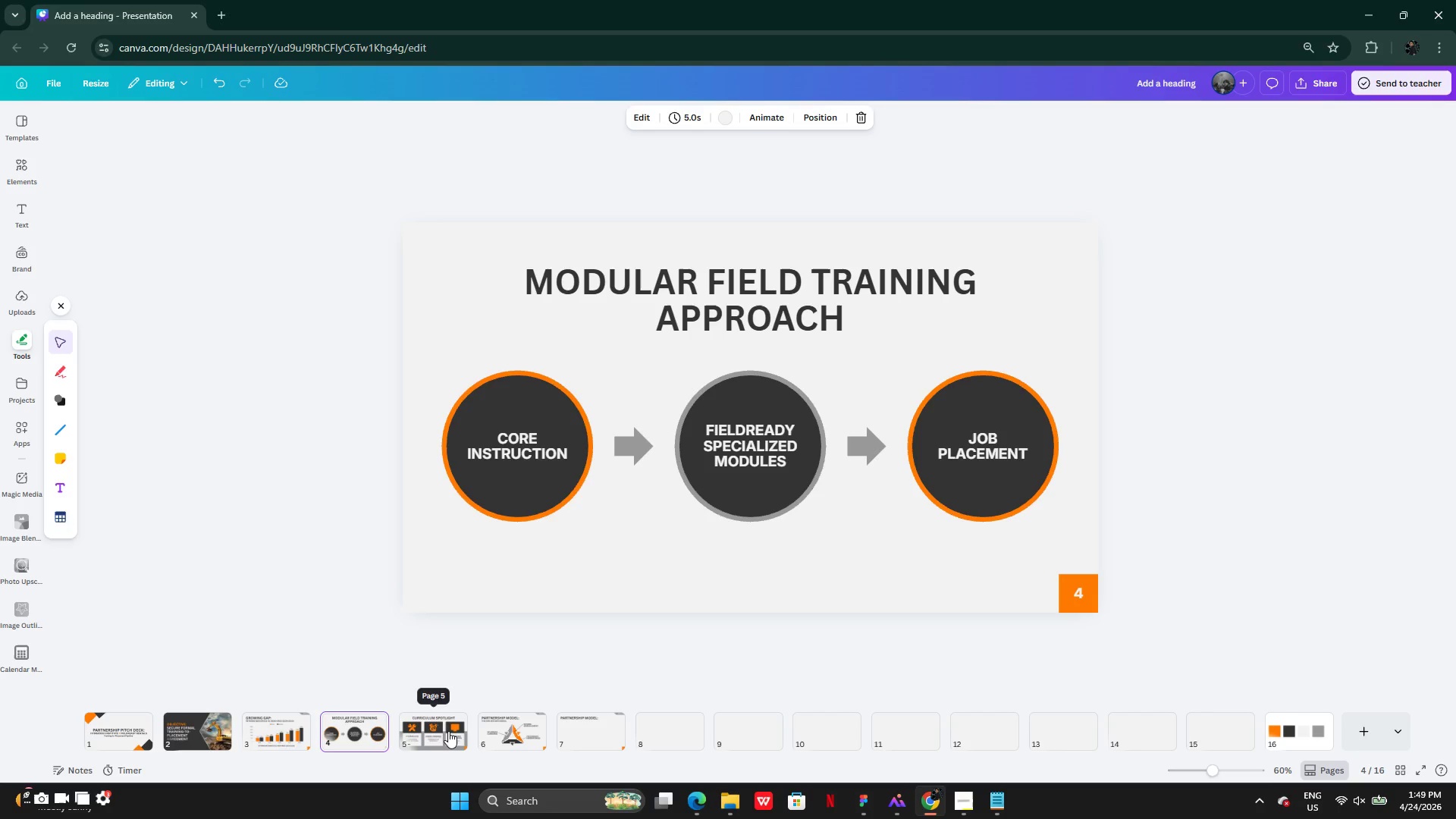 
left_click([500, 736])
 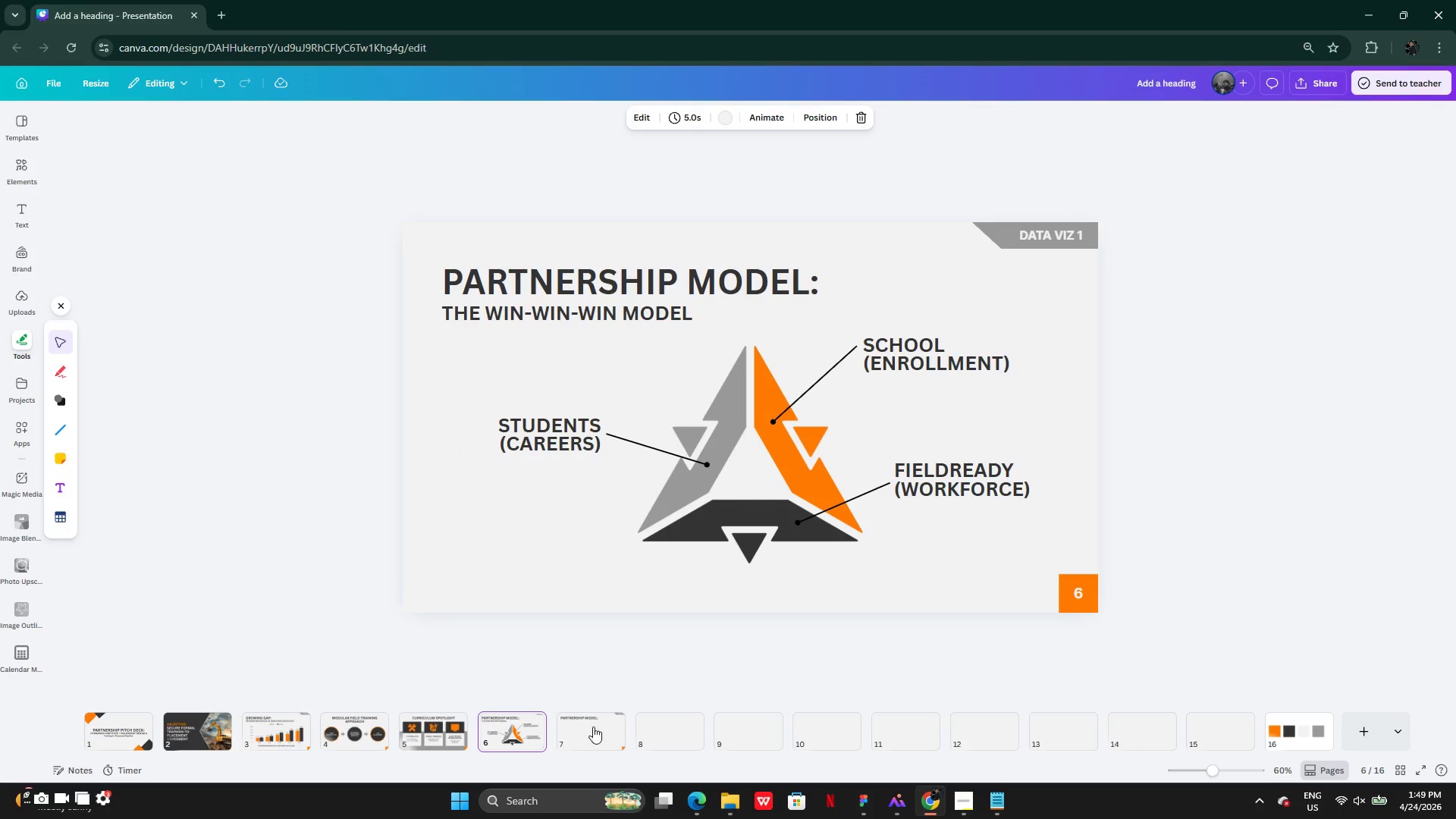 
left_click([596, 733])
 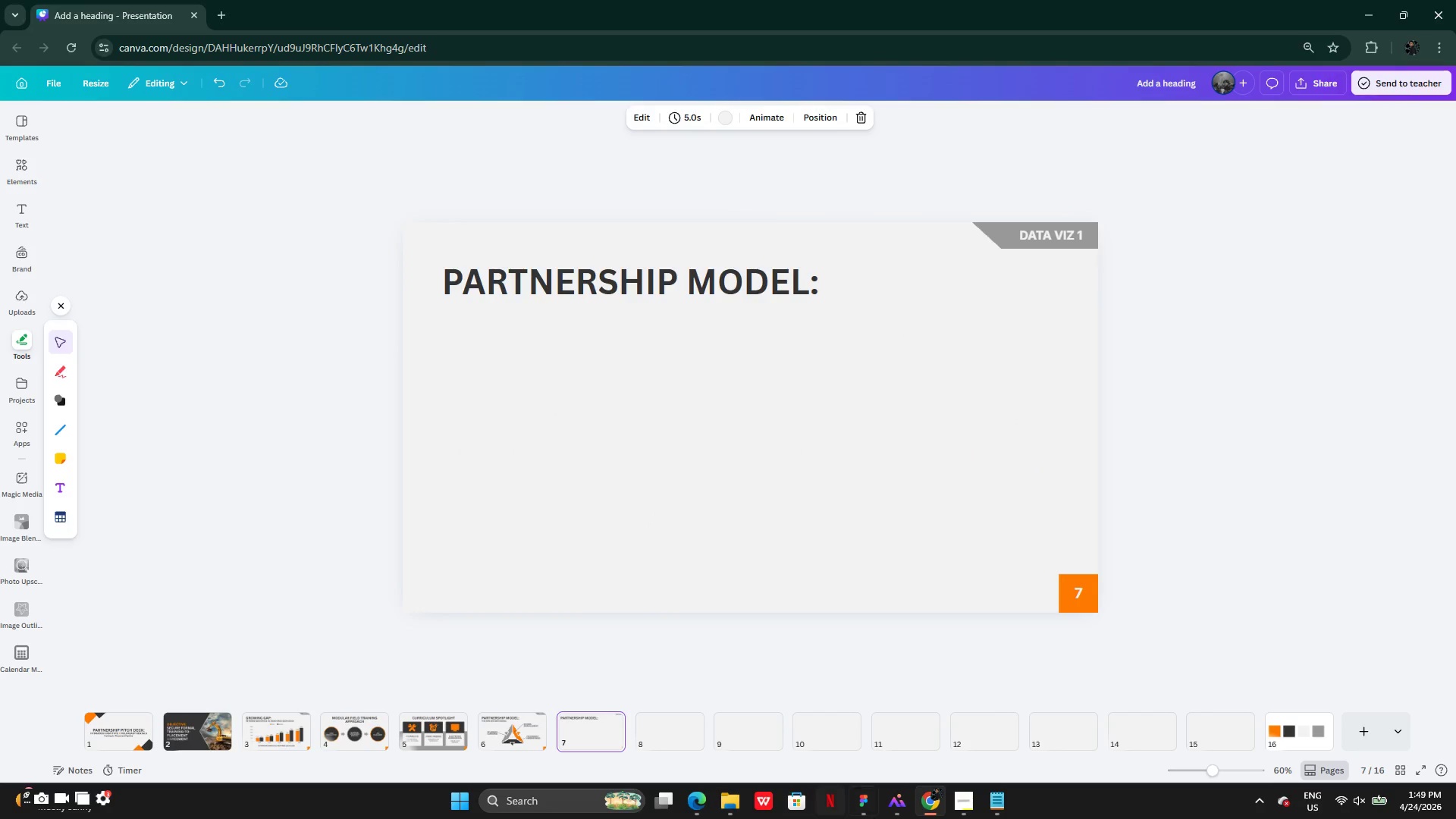 
left_click([994, 800])
 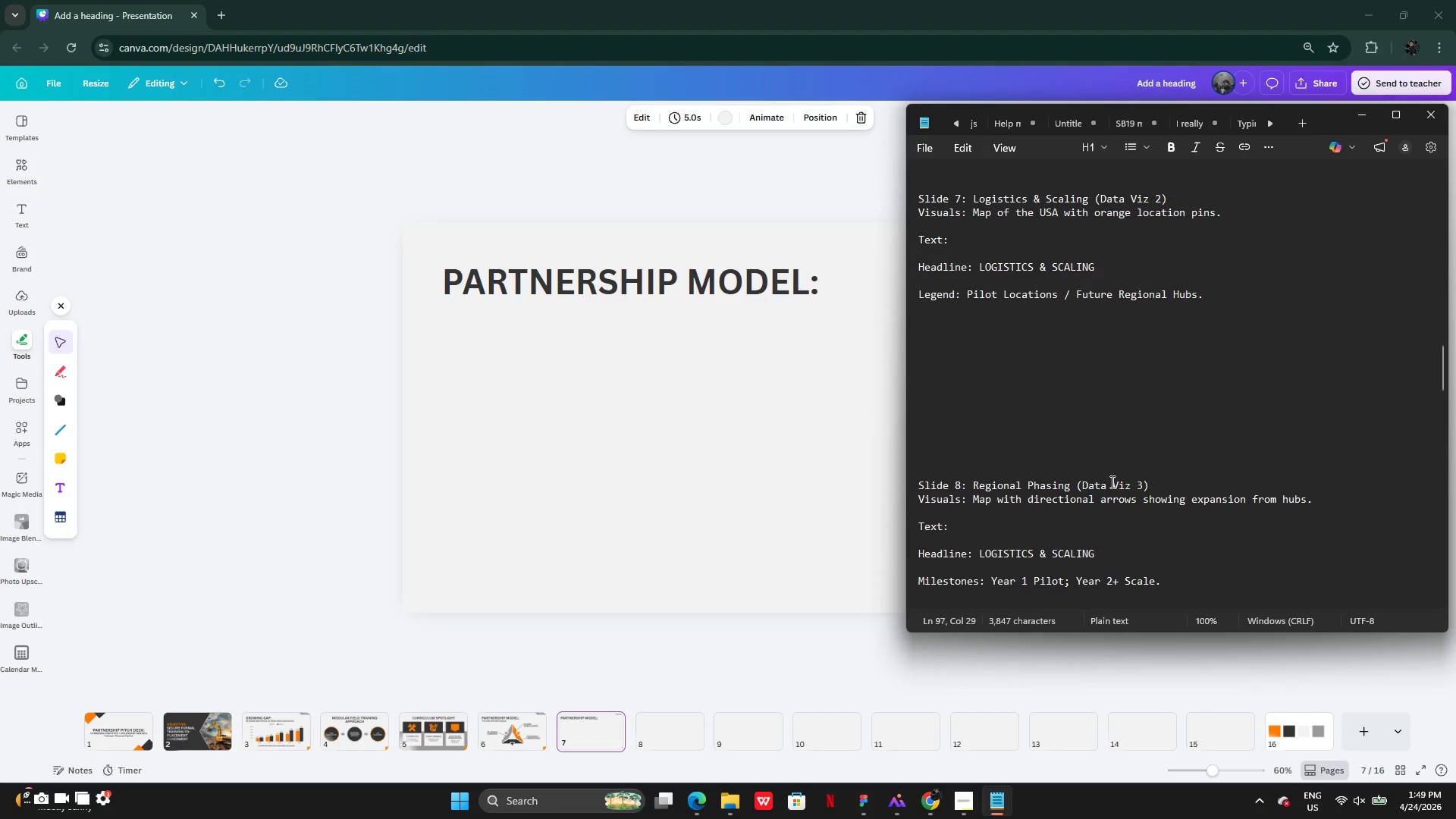 
scroll: coordinate [1081, 469], scroll_direction: down, amount: 2.0
 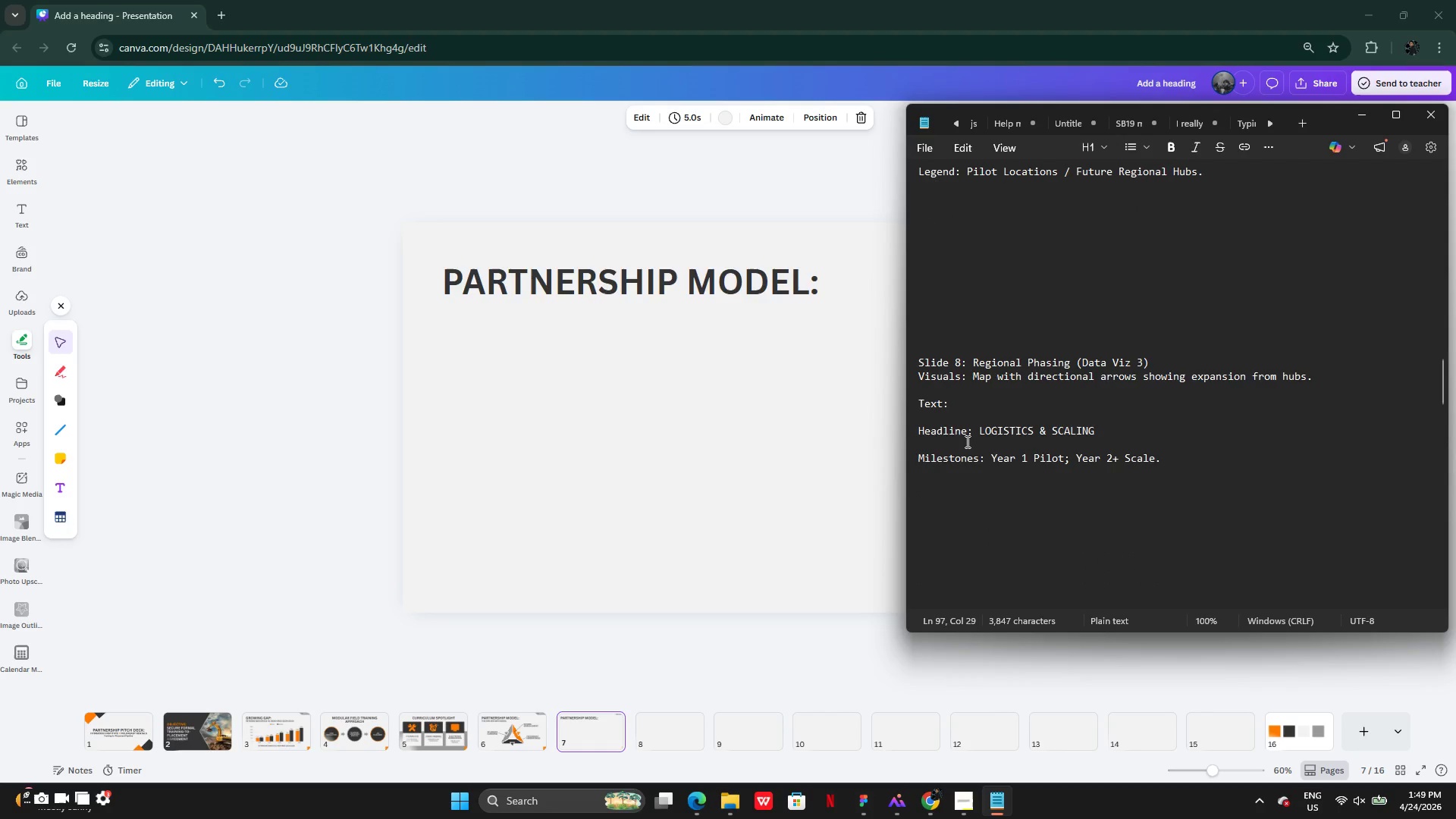 
left_click_drag(start_coordinate=[978, 433], to_coordinate=[1094, 428])
 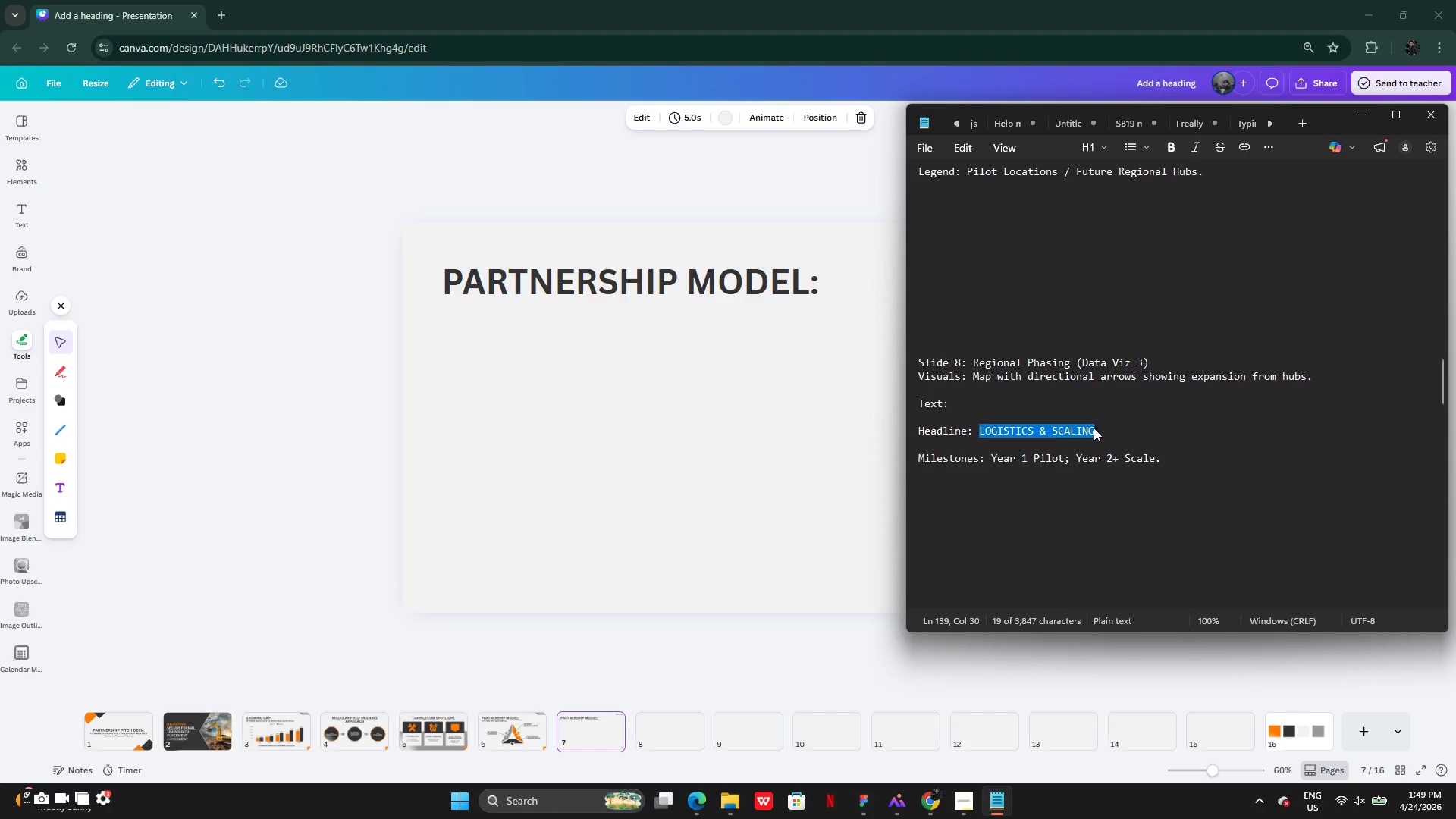 
key(Control+C)
 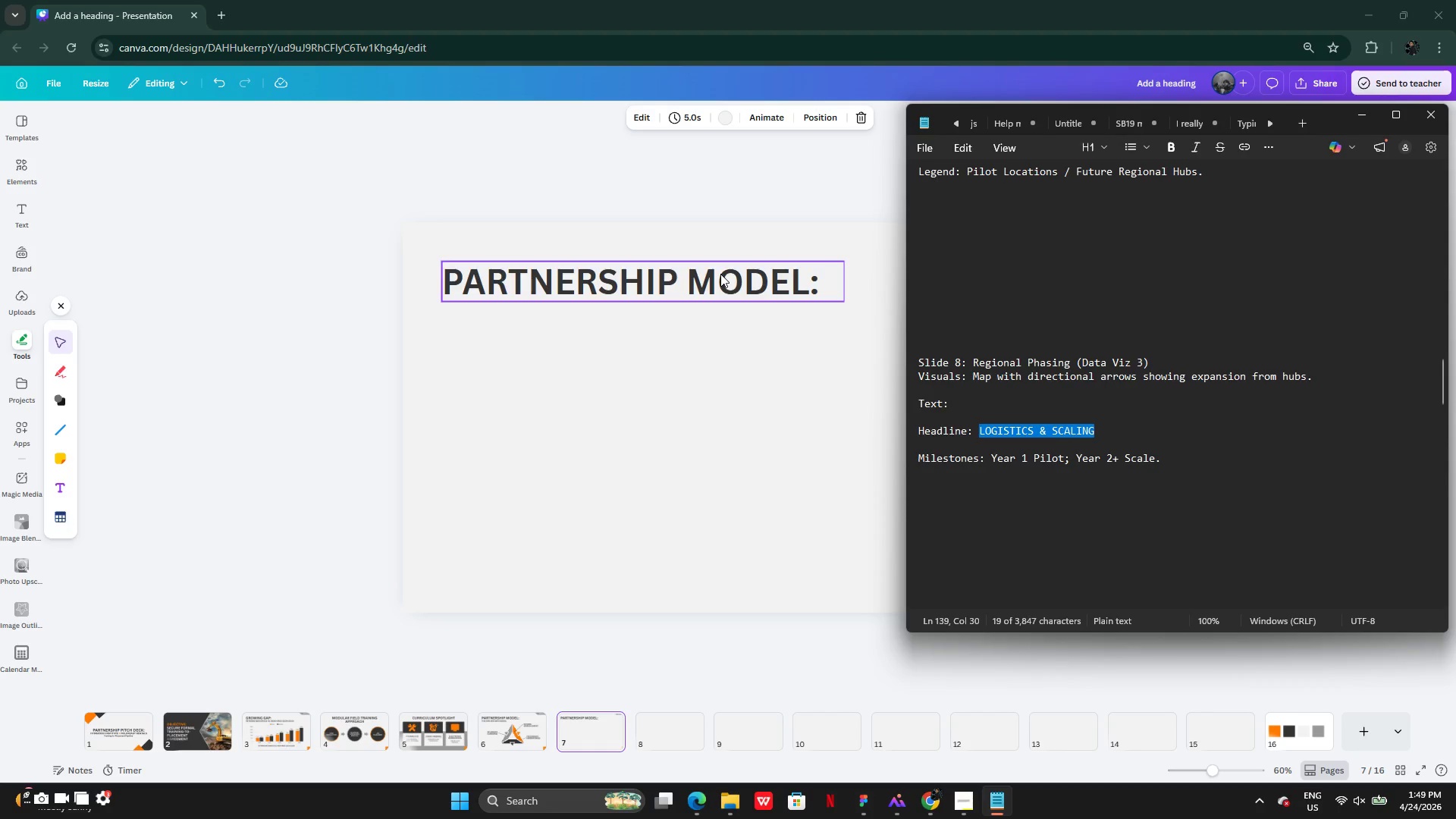 
scroll: coordinate [1065, 382], scroll_direction: up, amount: 6.0
 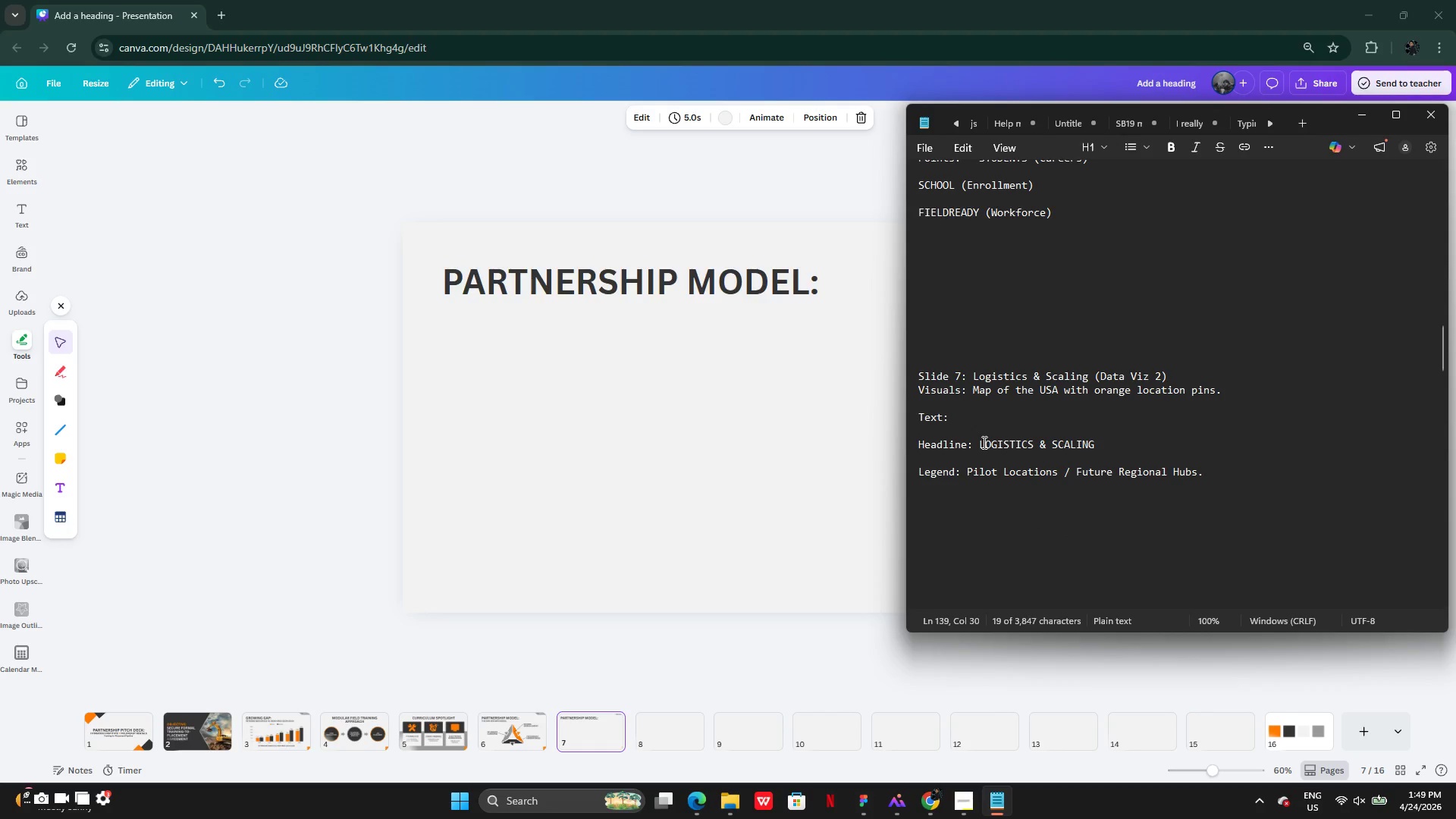 
left_click_drag(start_coordinate=[977, 440], to_coordinate=[1095, 440])
 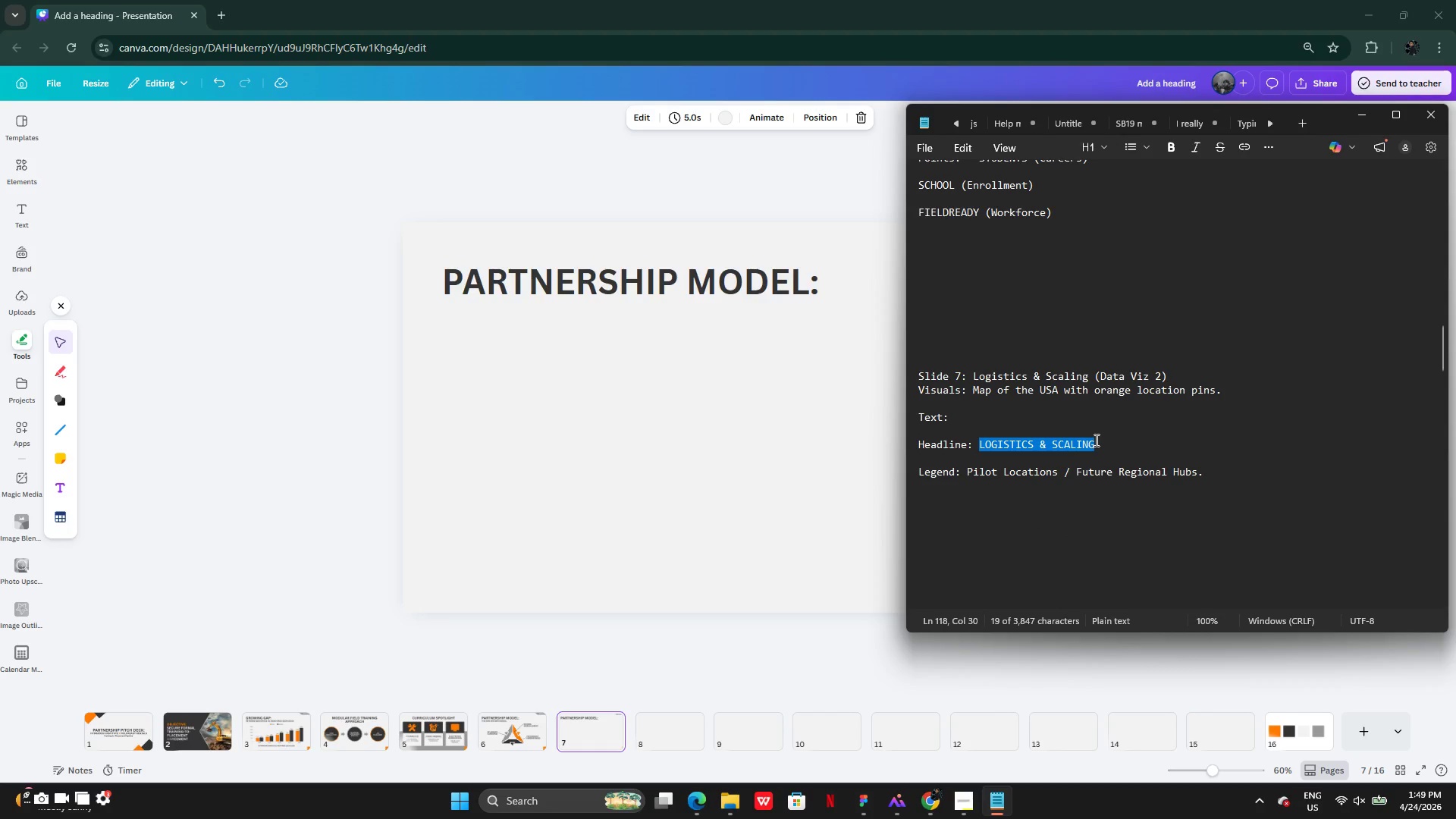 
key(Control+C)
 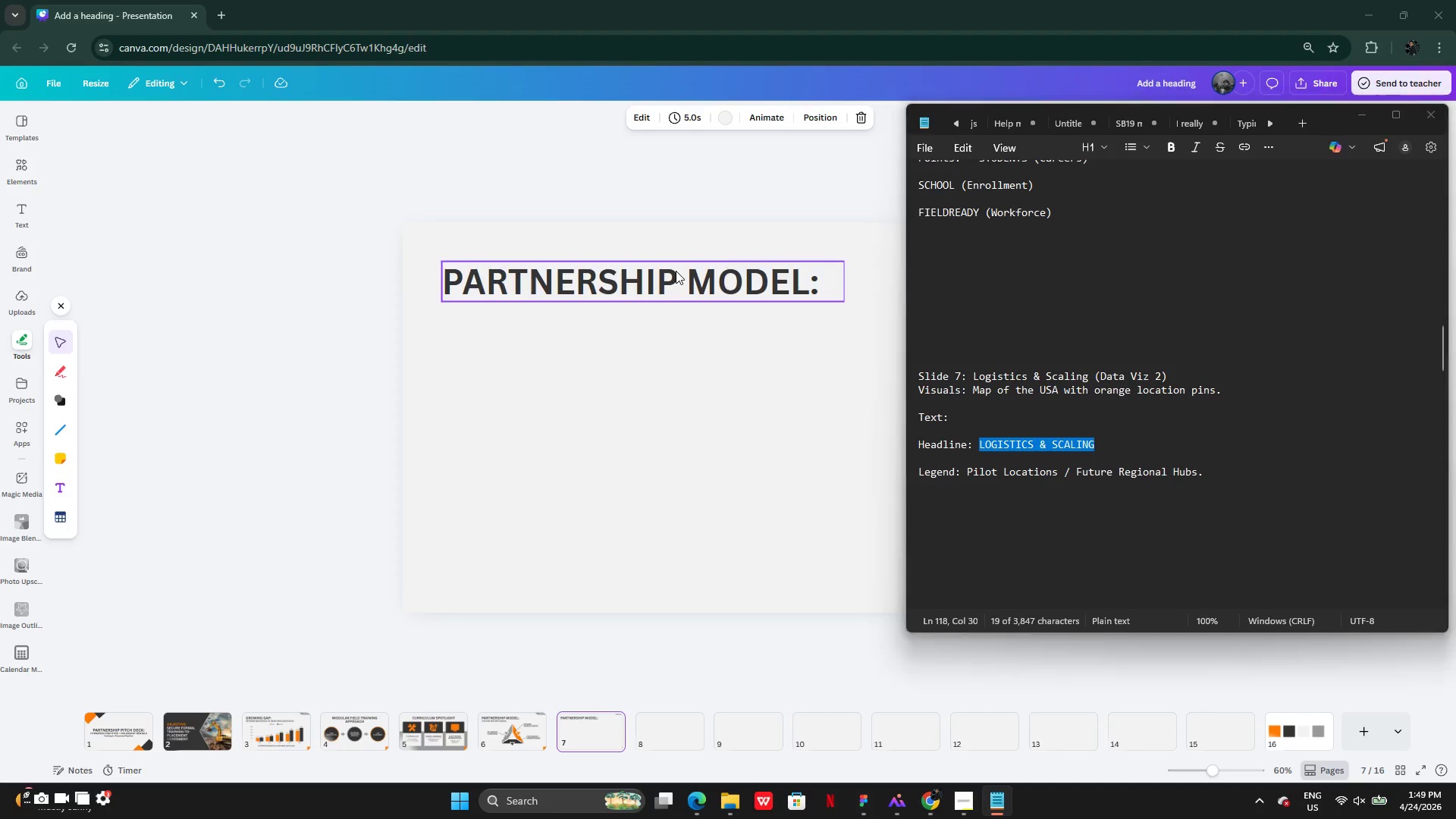 
double_click([676, 271])
 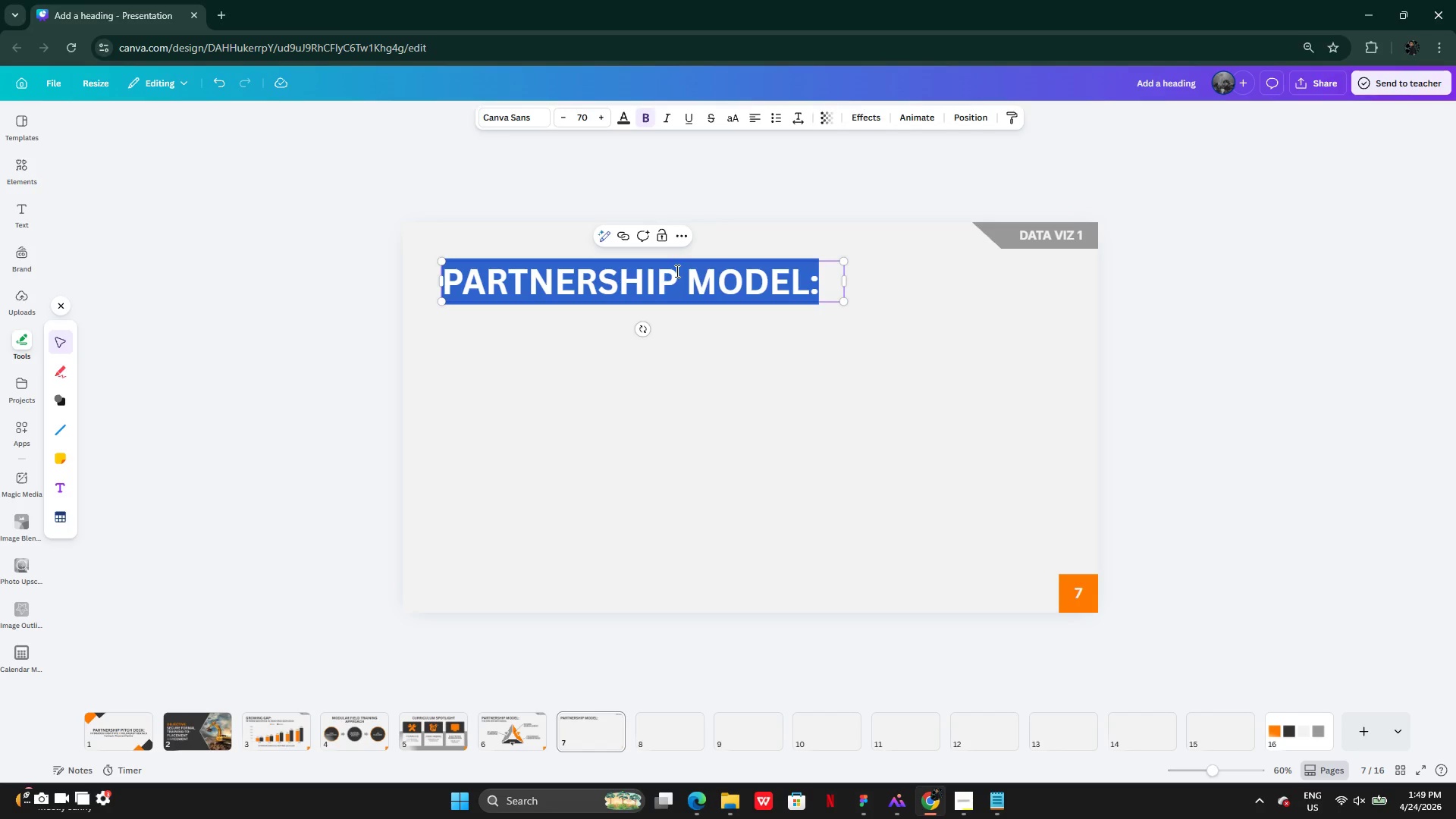 
key(Control+V)
 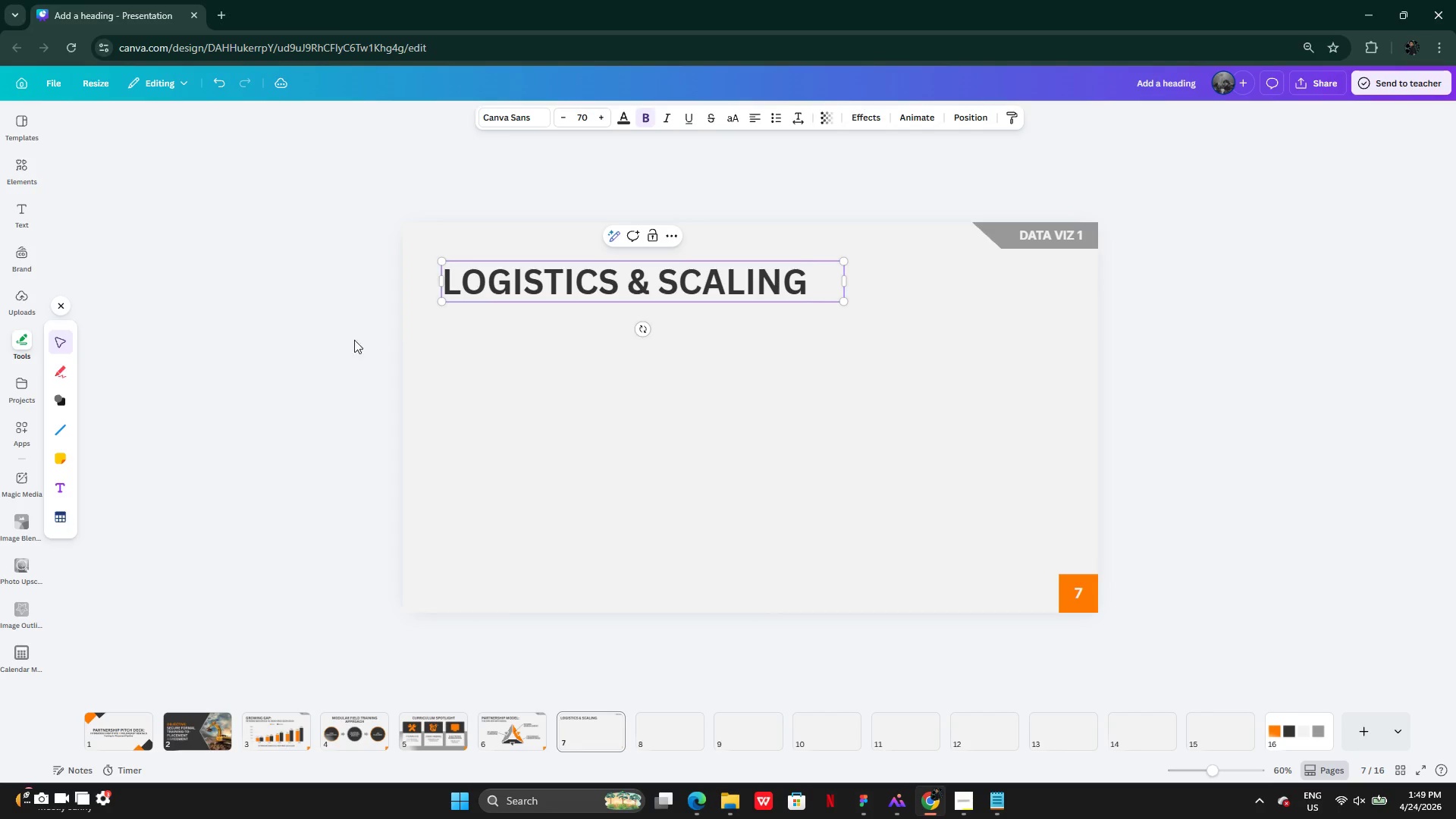 
left_click([320, 334])
 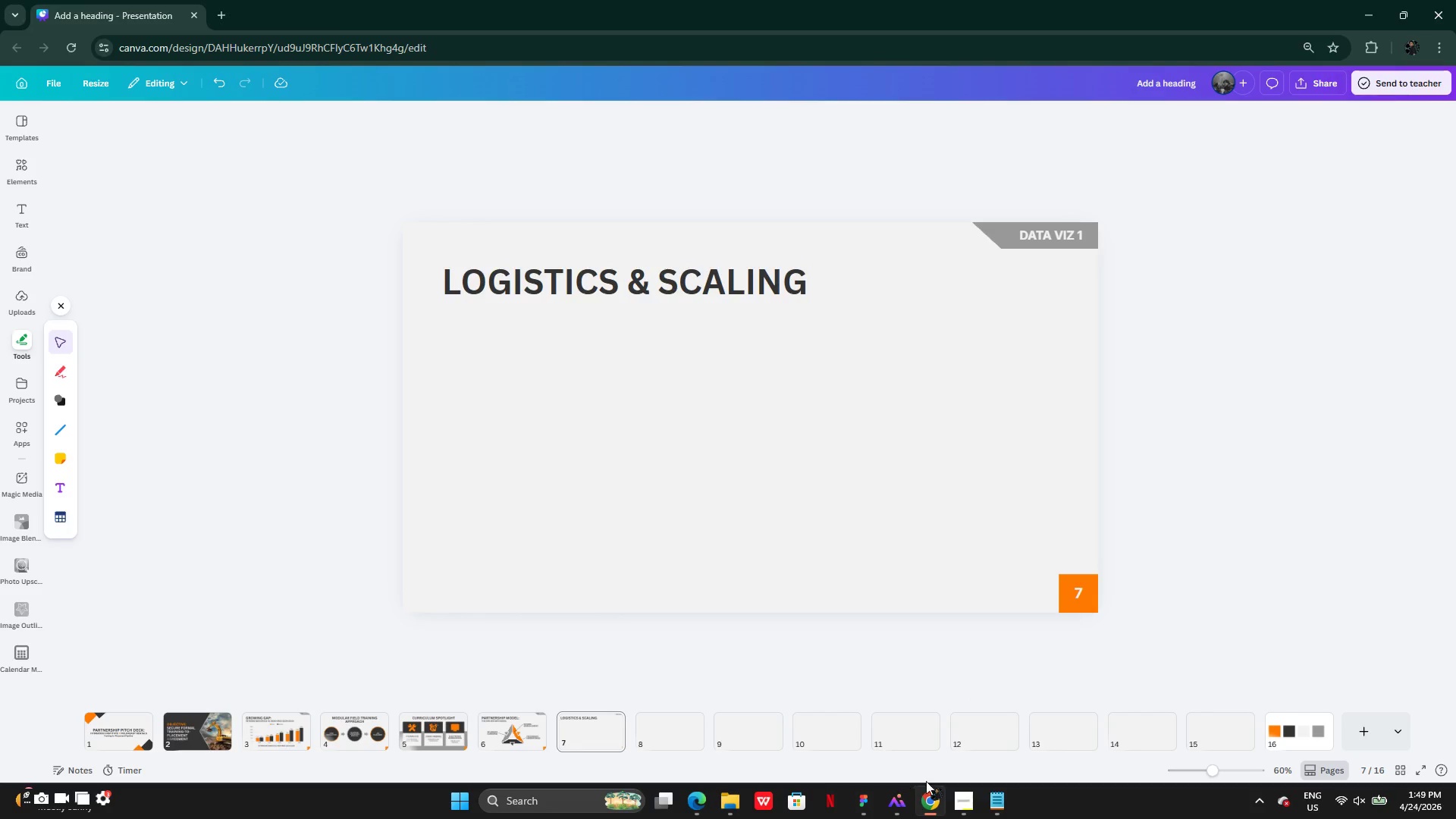 
double_click([1004, 807])
 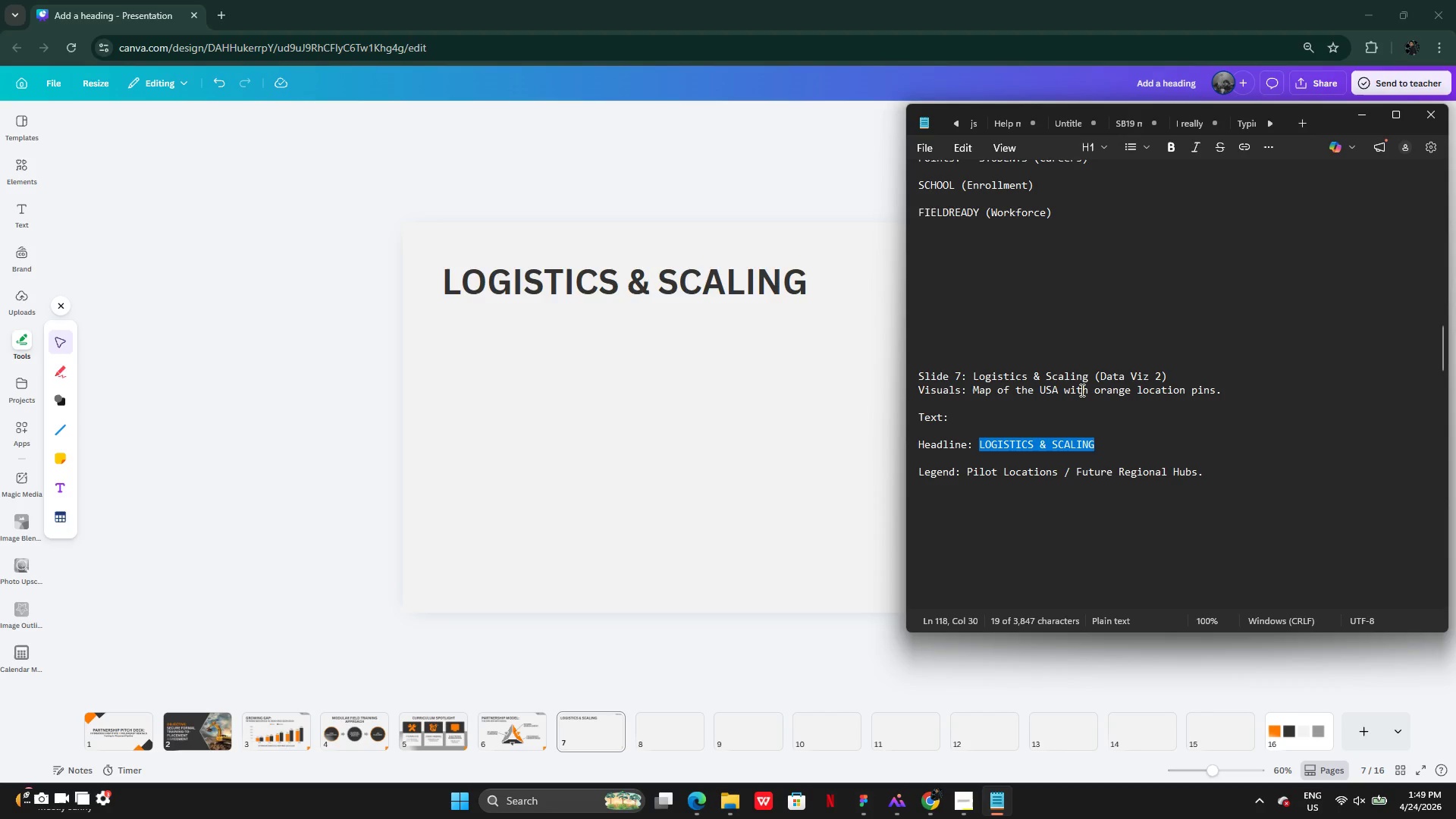 
left_click([1078, 391])
 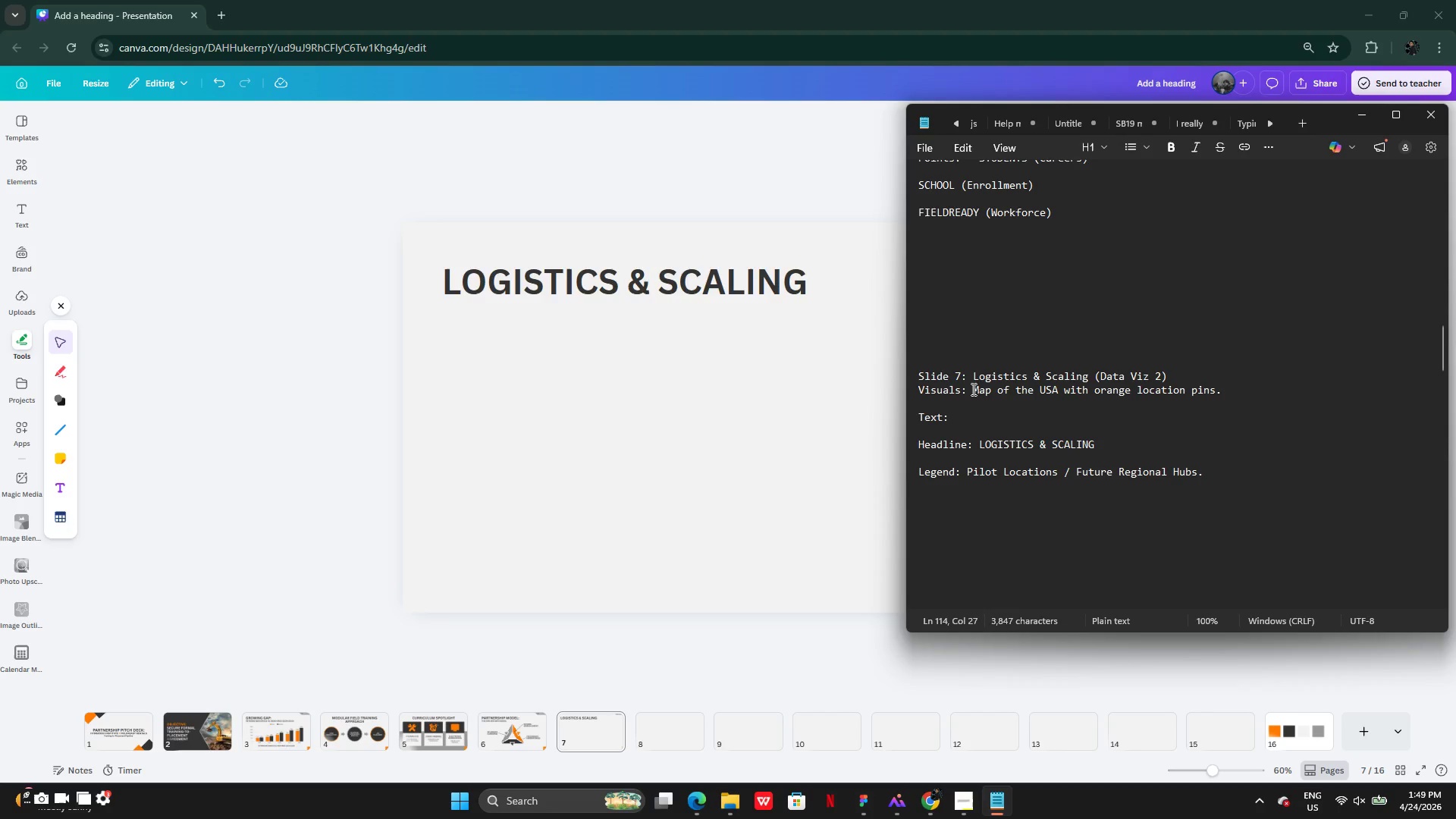 
left_click_drag(start_coordinate=[971, 388], to_coordinate=[1219, 391])
 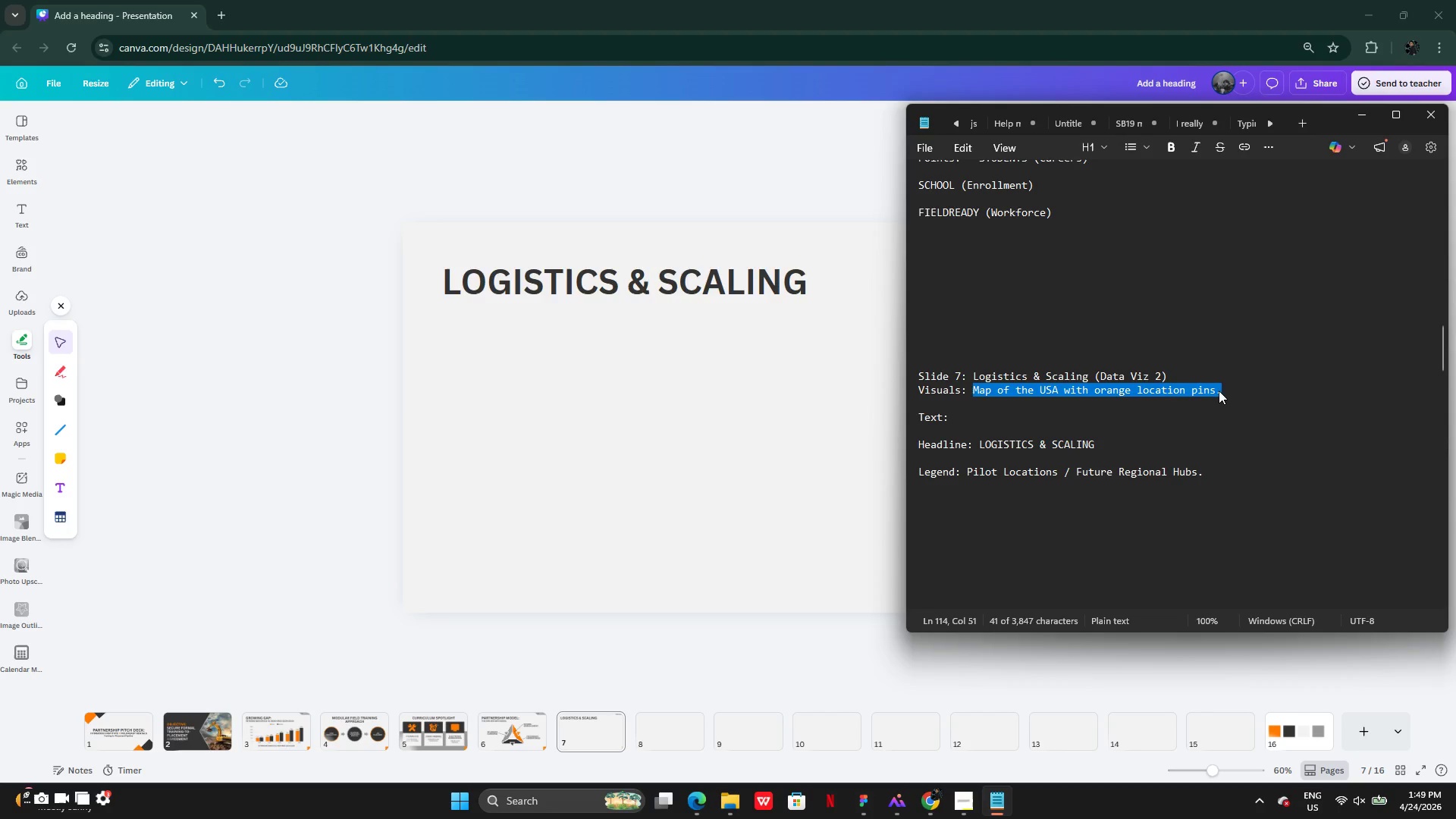 
key(Control+V)
 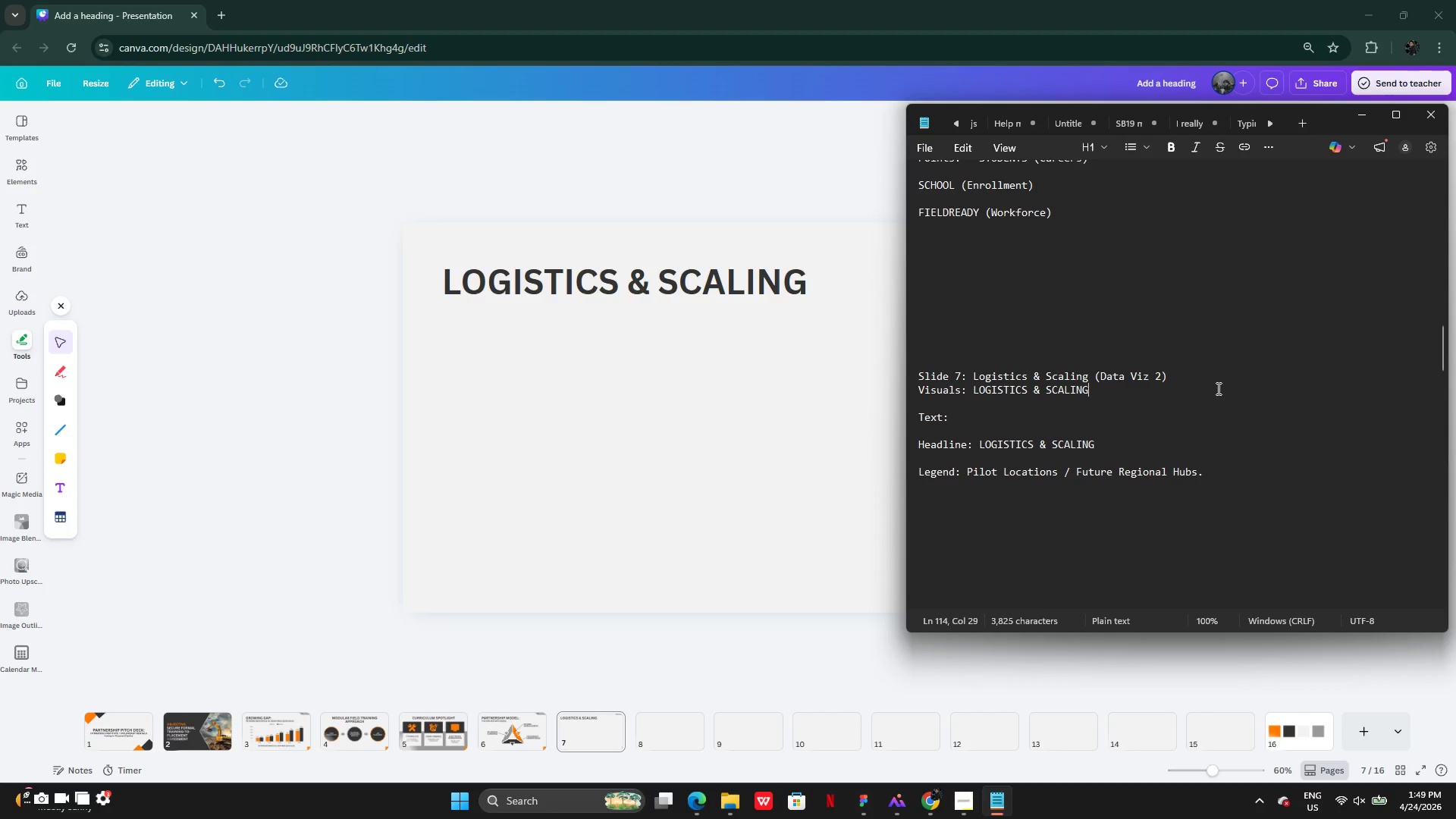 
key(Control+Z)
 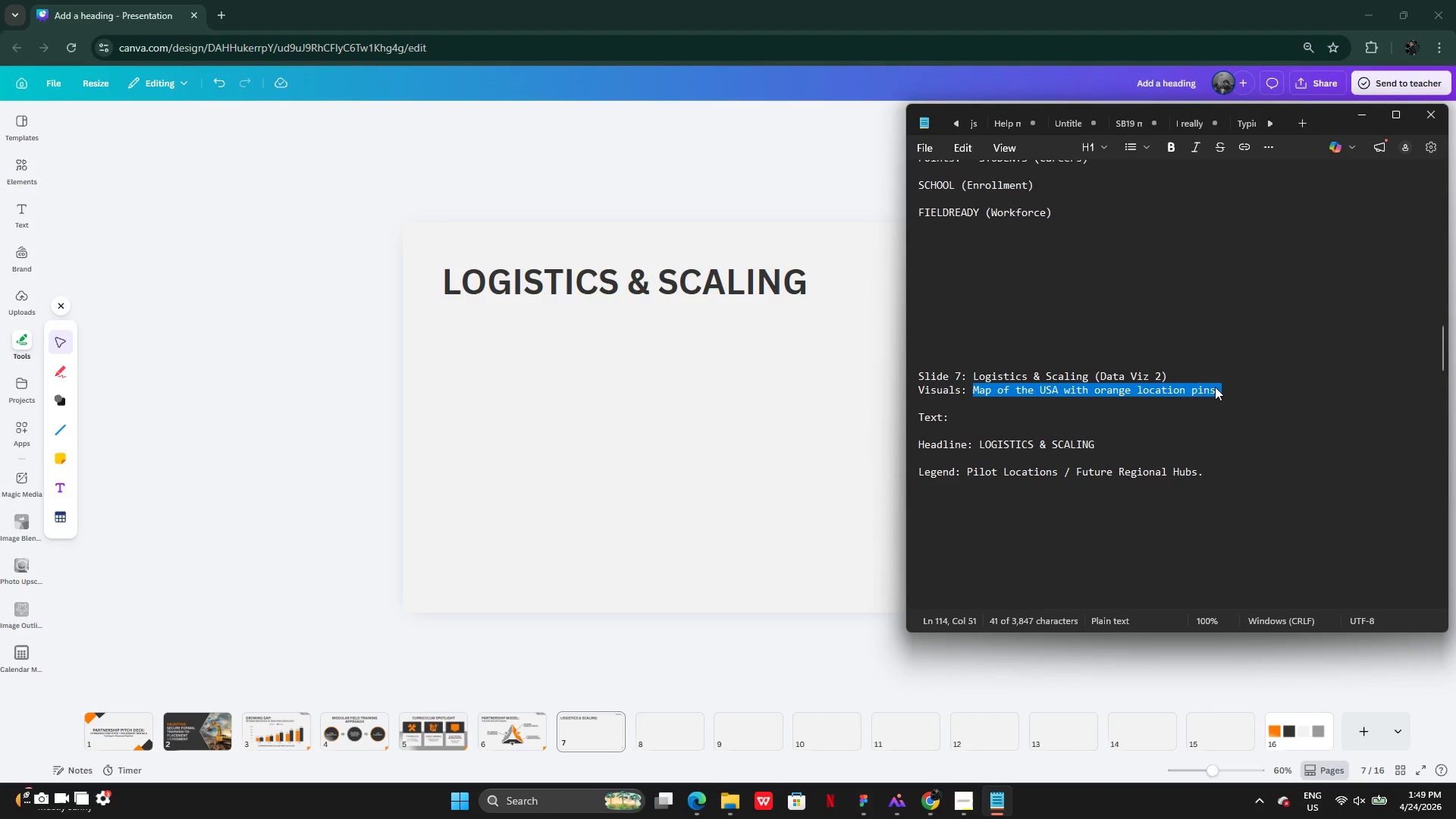 
key(Control+C)
 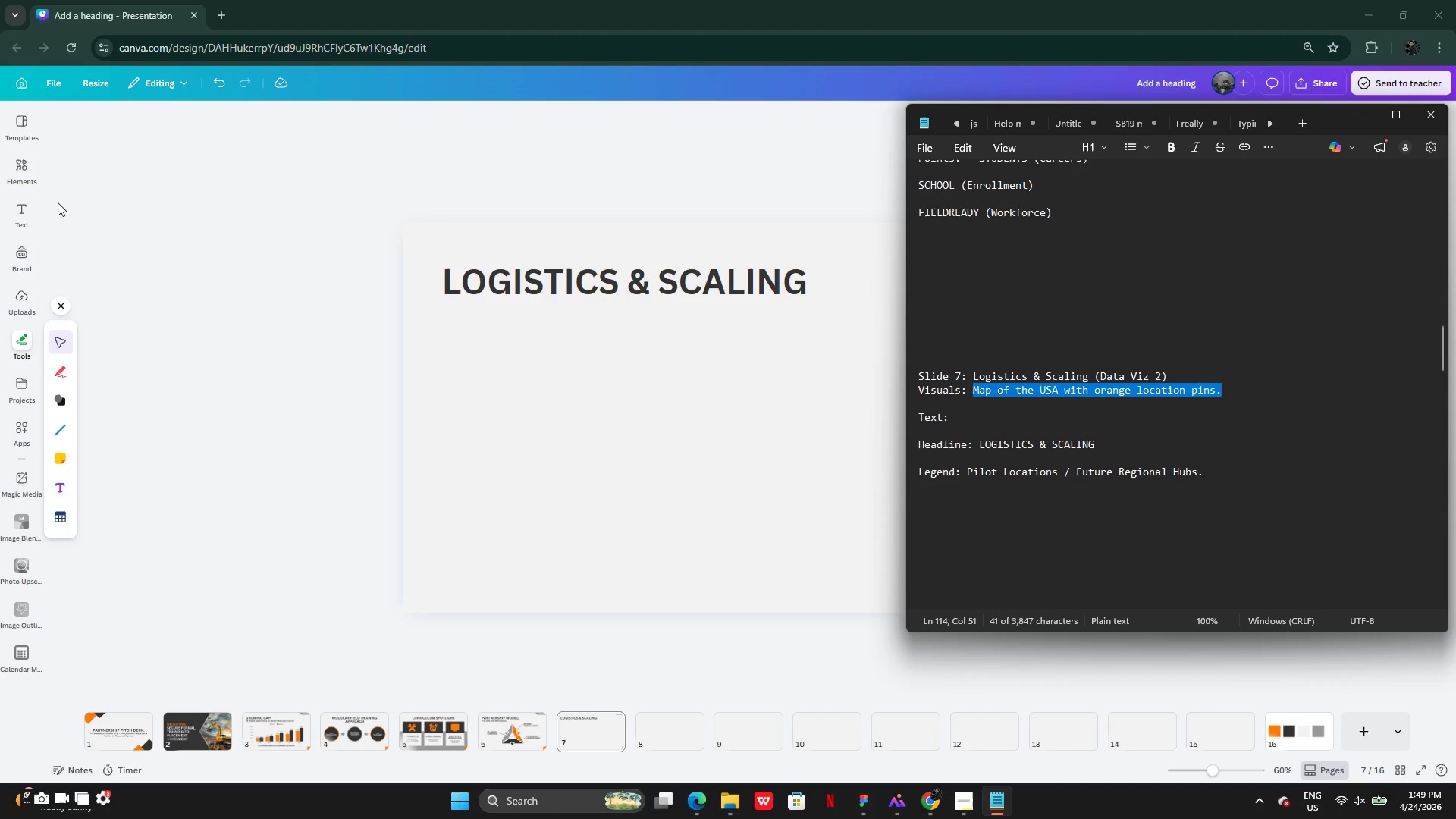 
left_click([36, 158])
 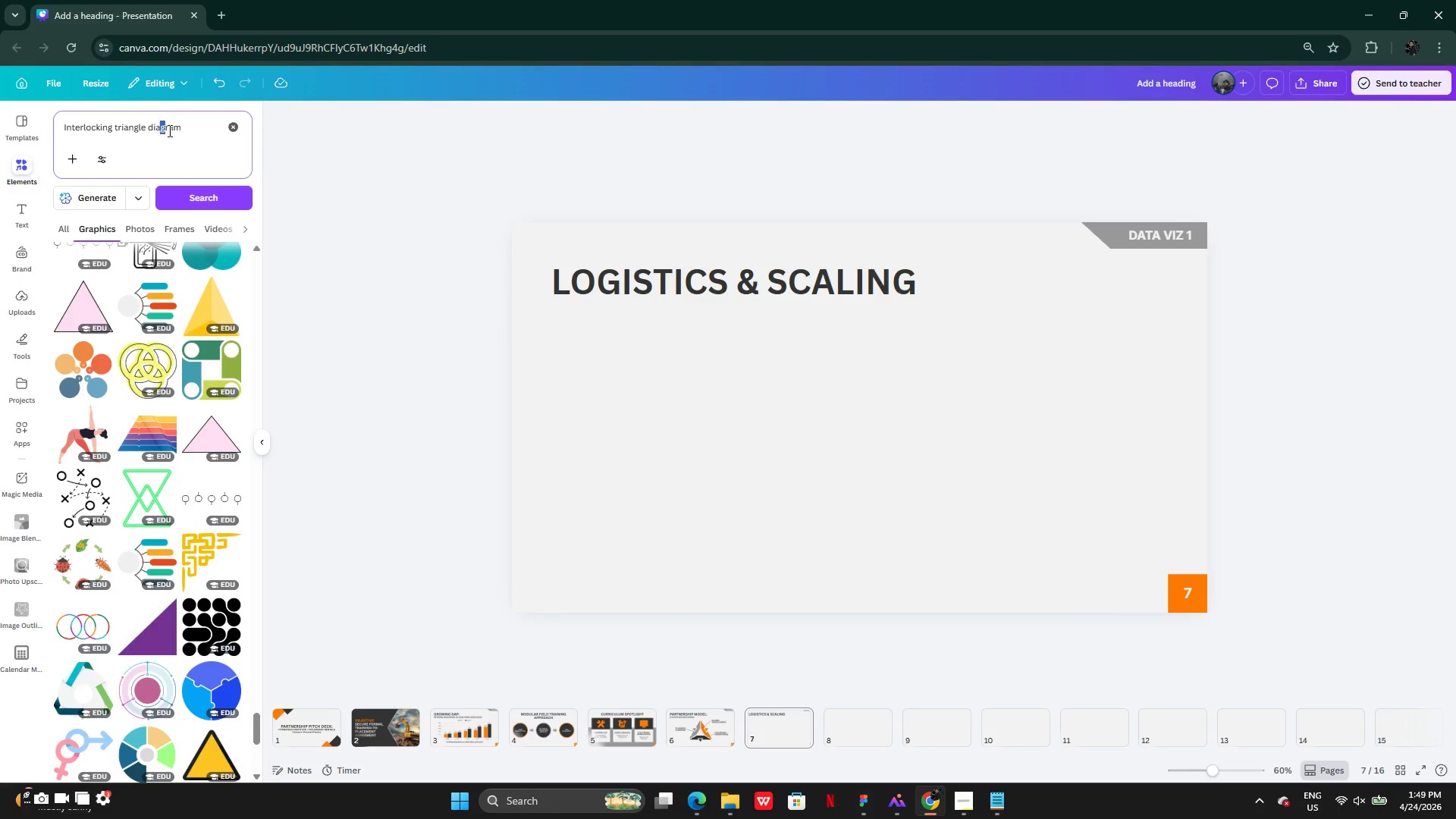 
left_click_drag(start_coordinate=[197, 127], to_coordinate=[91, 127])
 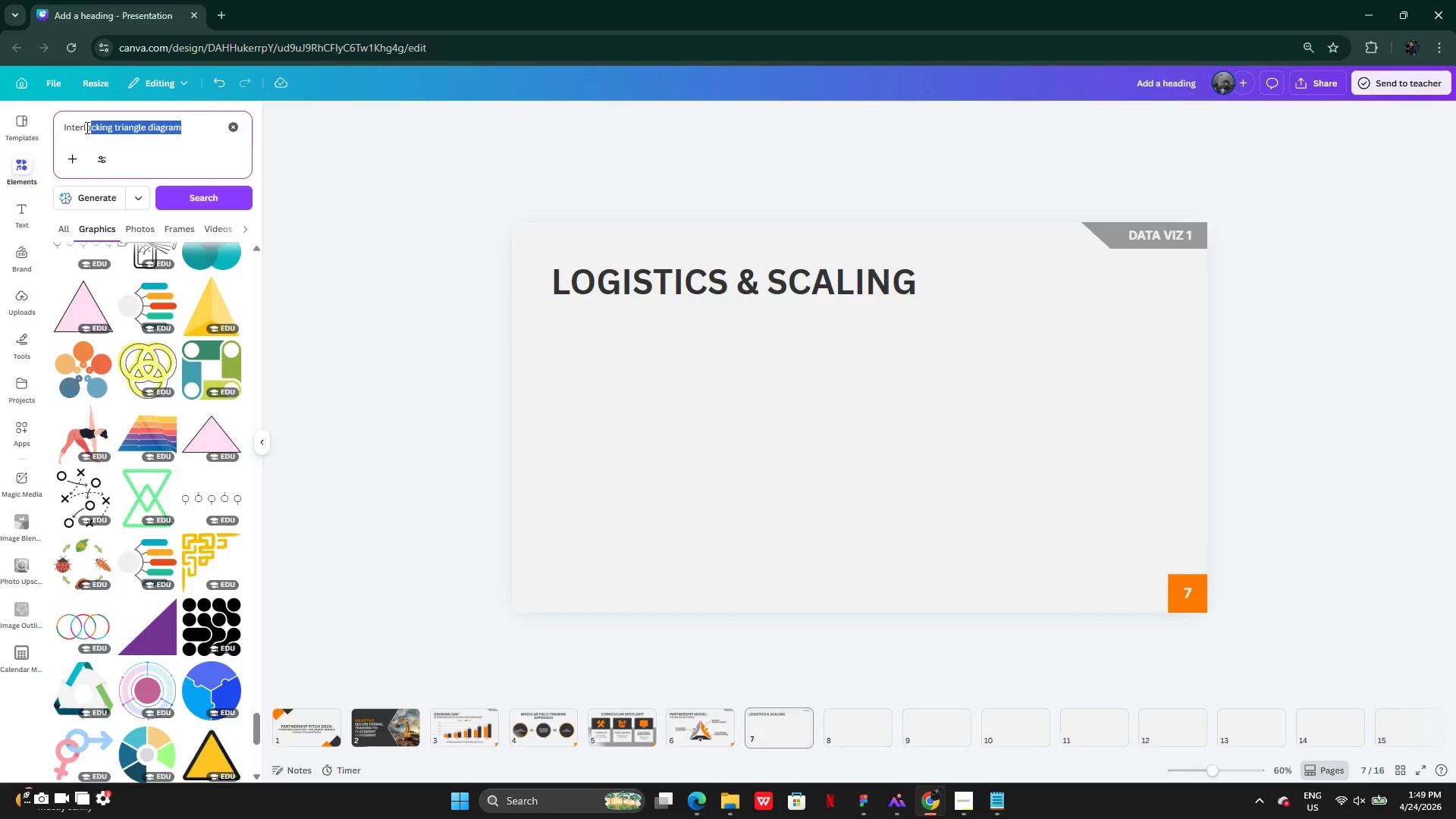 
key(Control+V)
 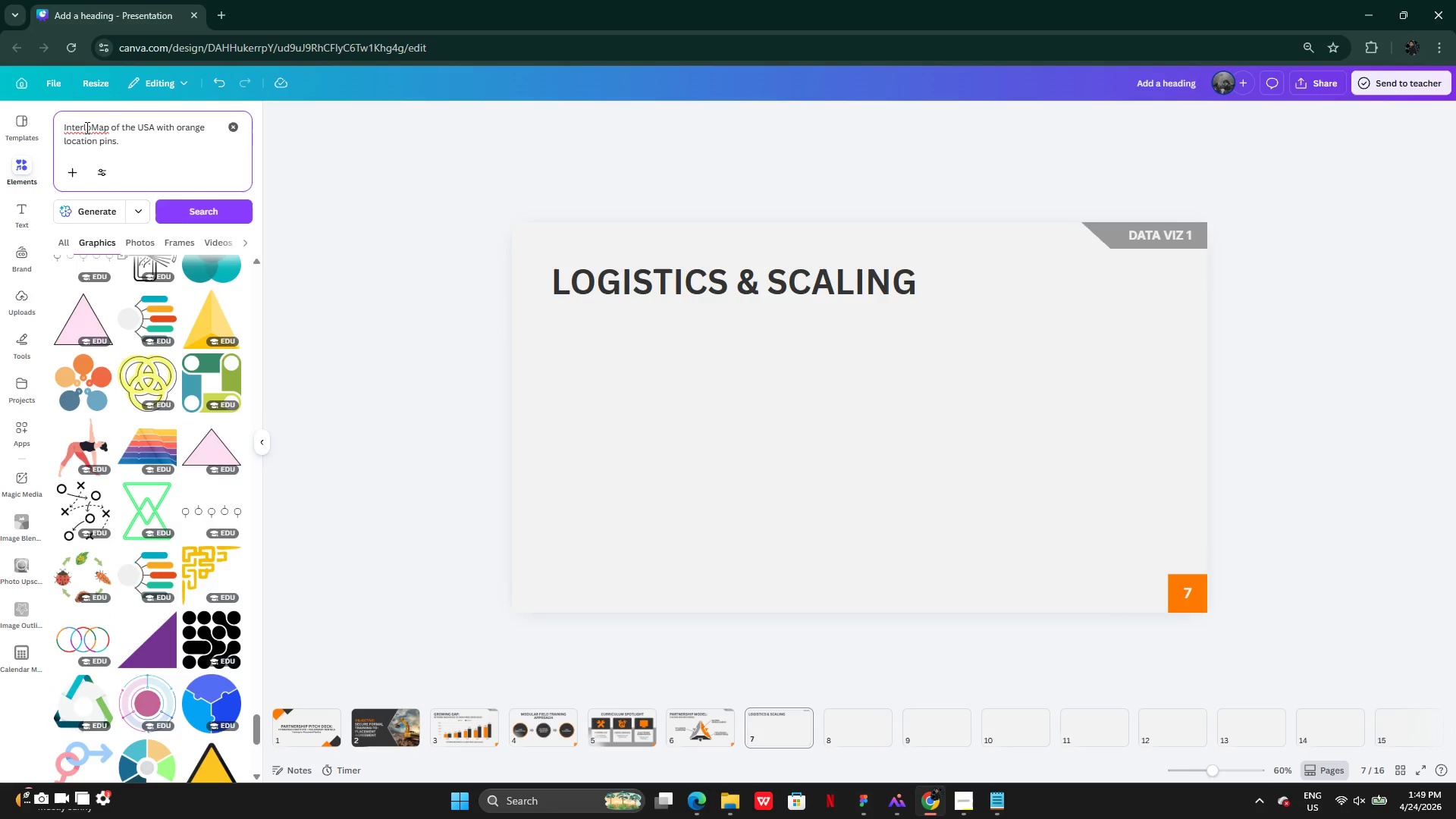 
key(Control+S)
 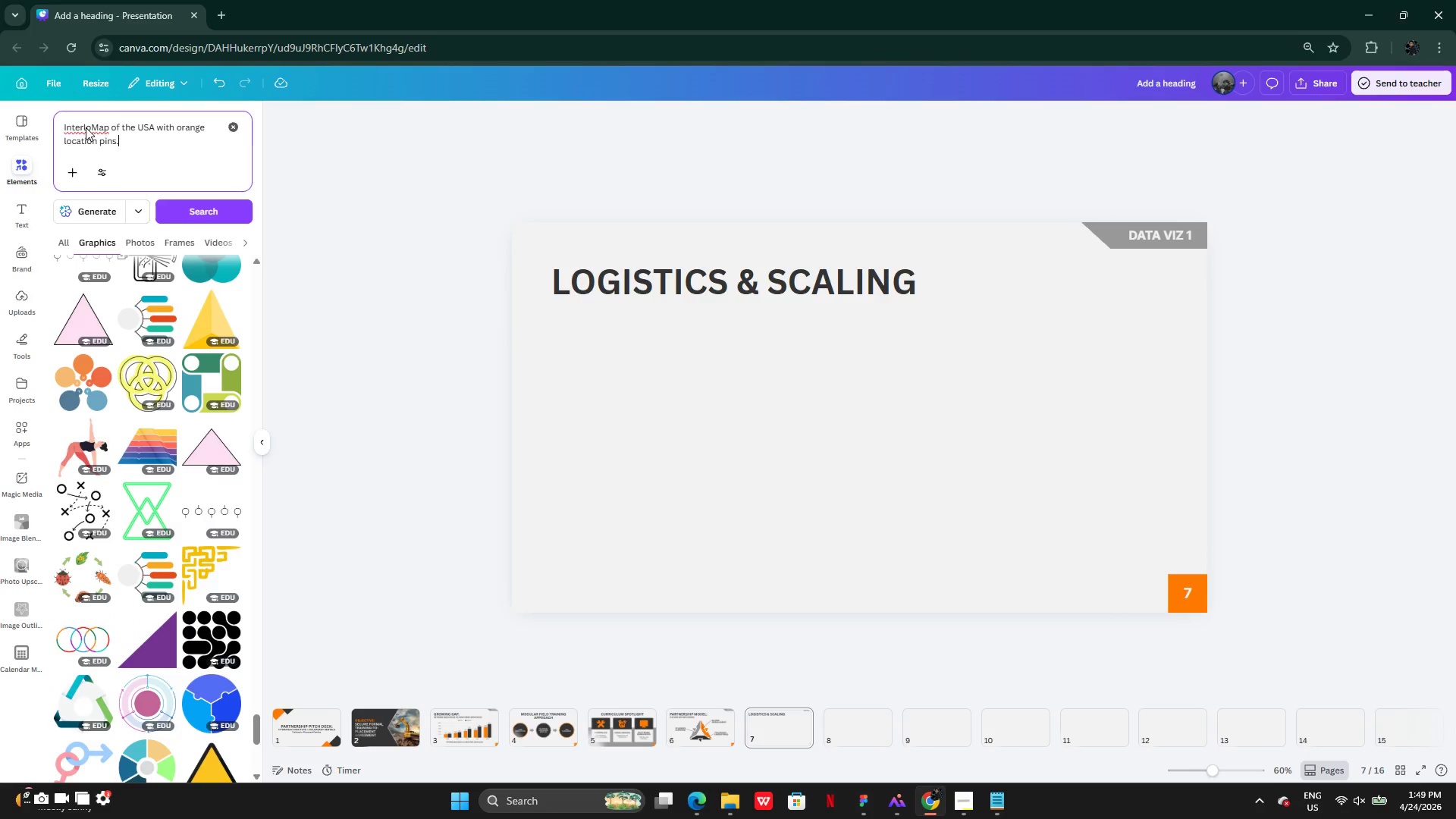 
key(Control+ControlLeft)
 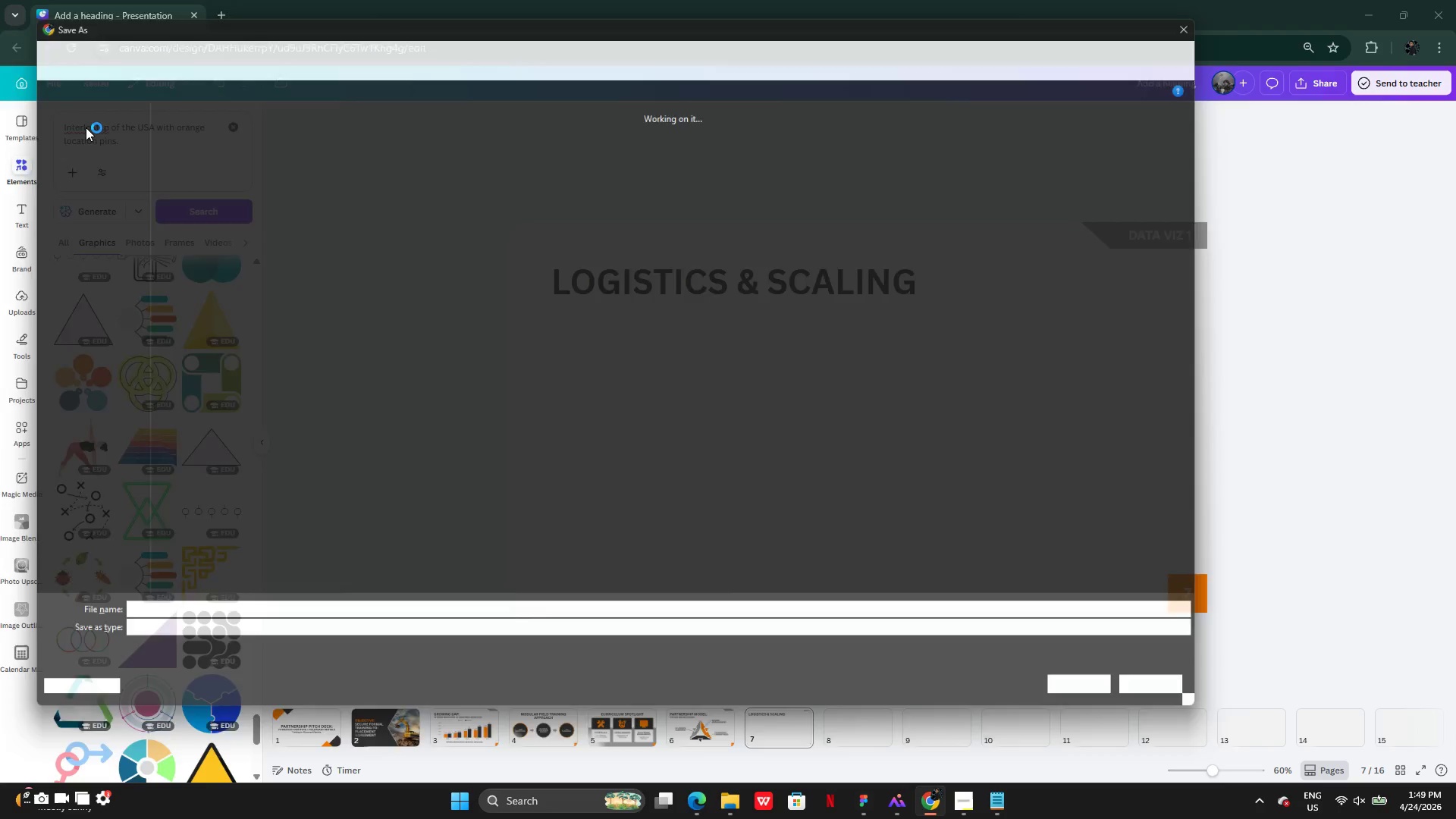 
hold_key(key=ControlLeft, duration=0.62)
 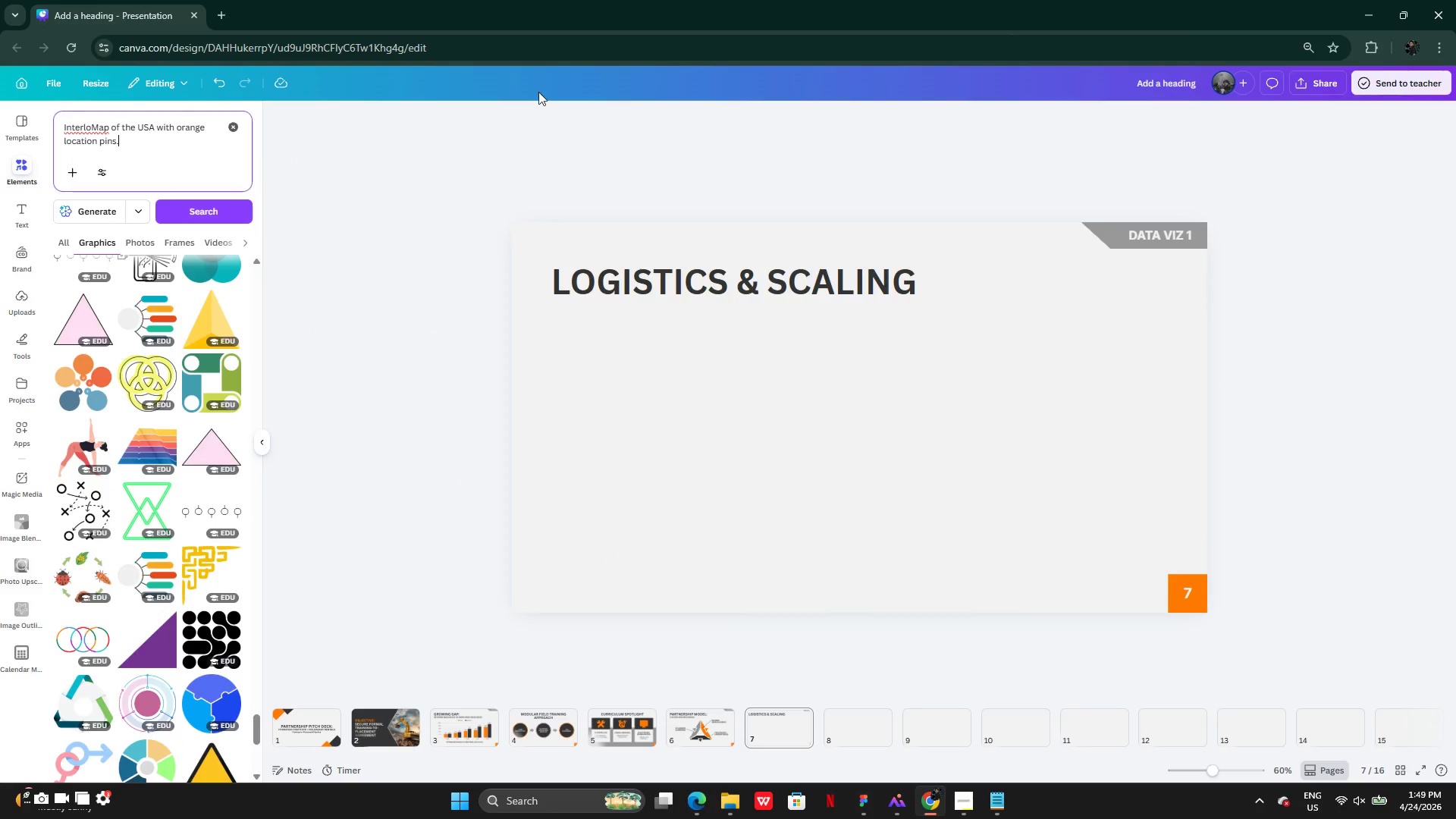 
left_click([271, 147])
 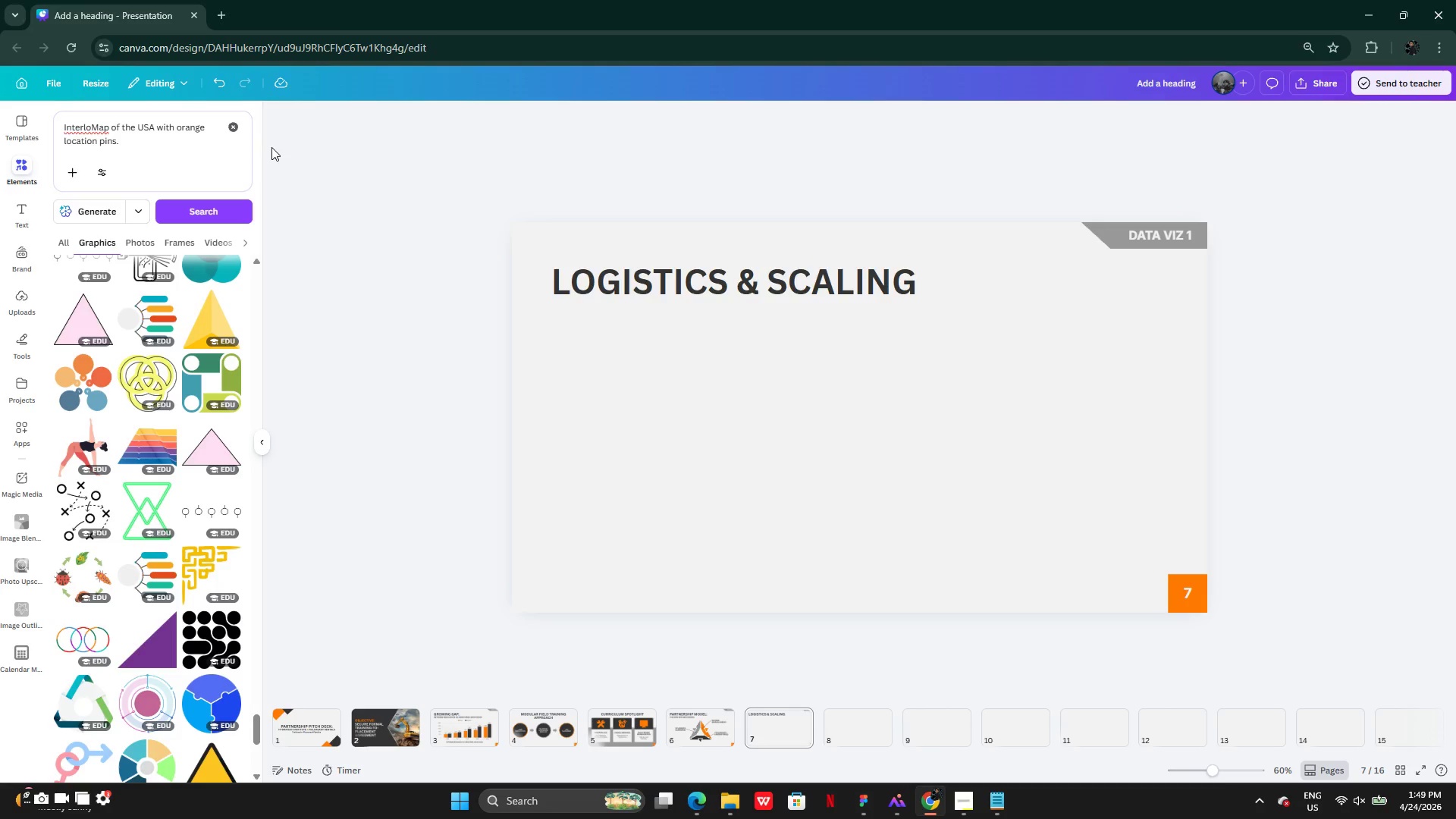 
key(Control+A)
 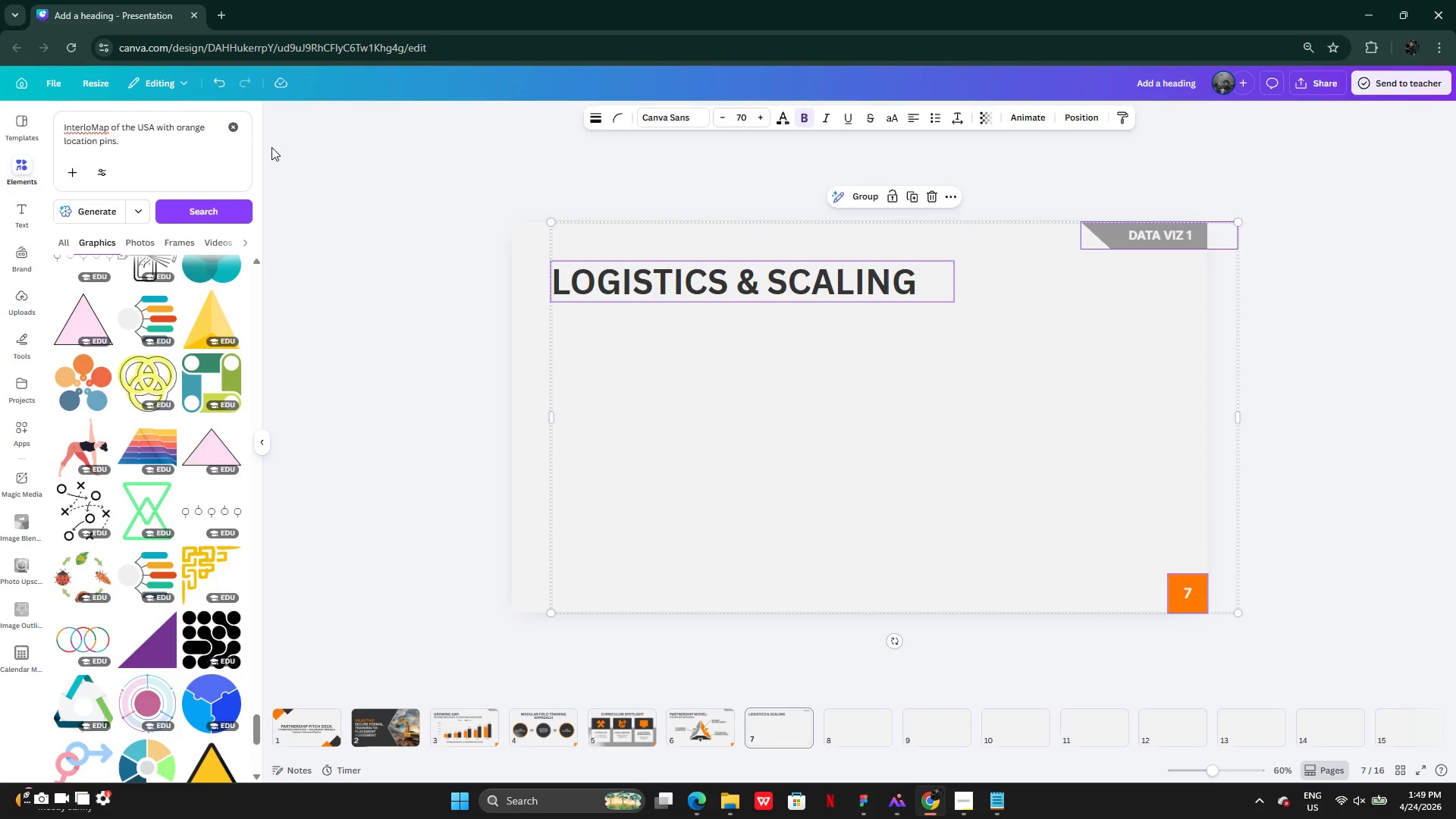 
key(Control+X)
 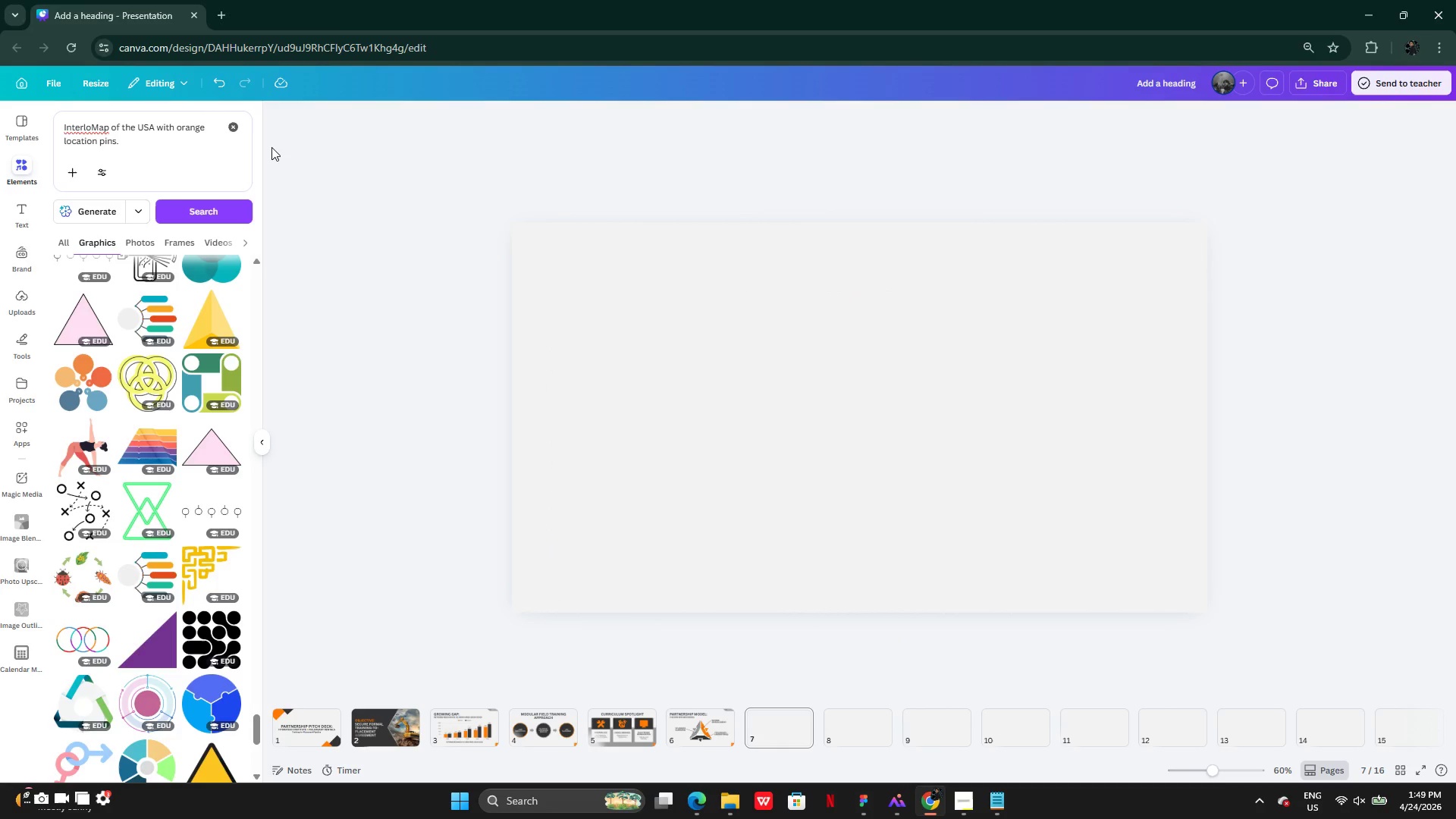 
key(Control+Z)
 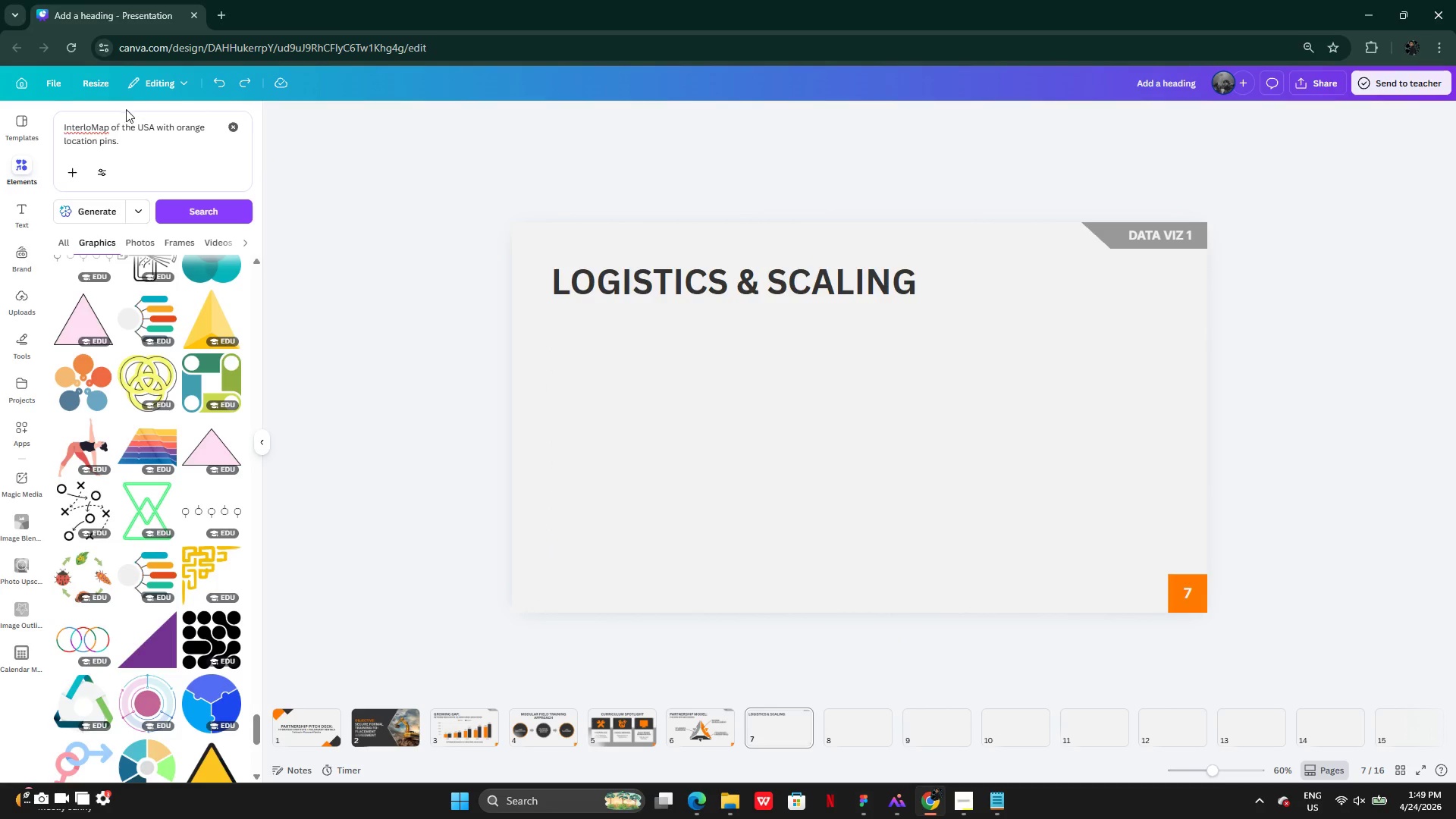 
double_click([124, 130])
 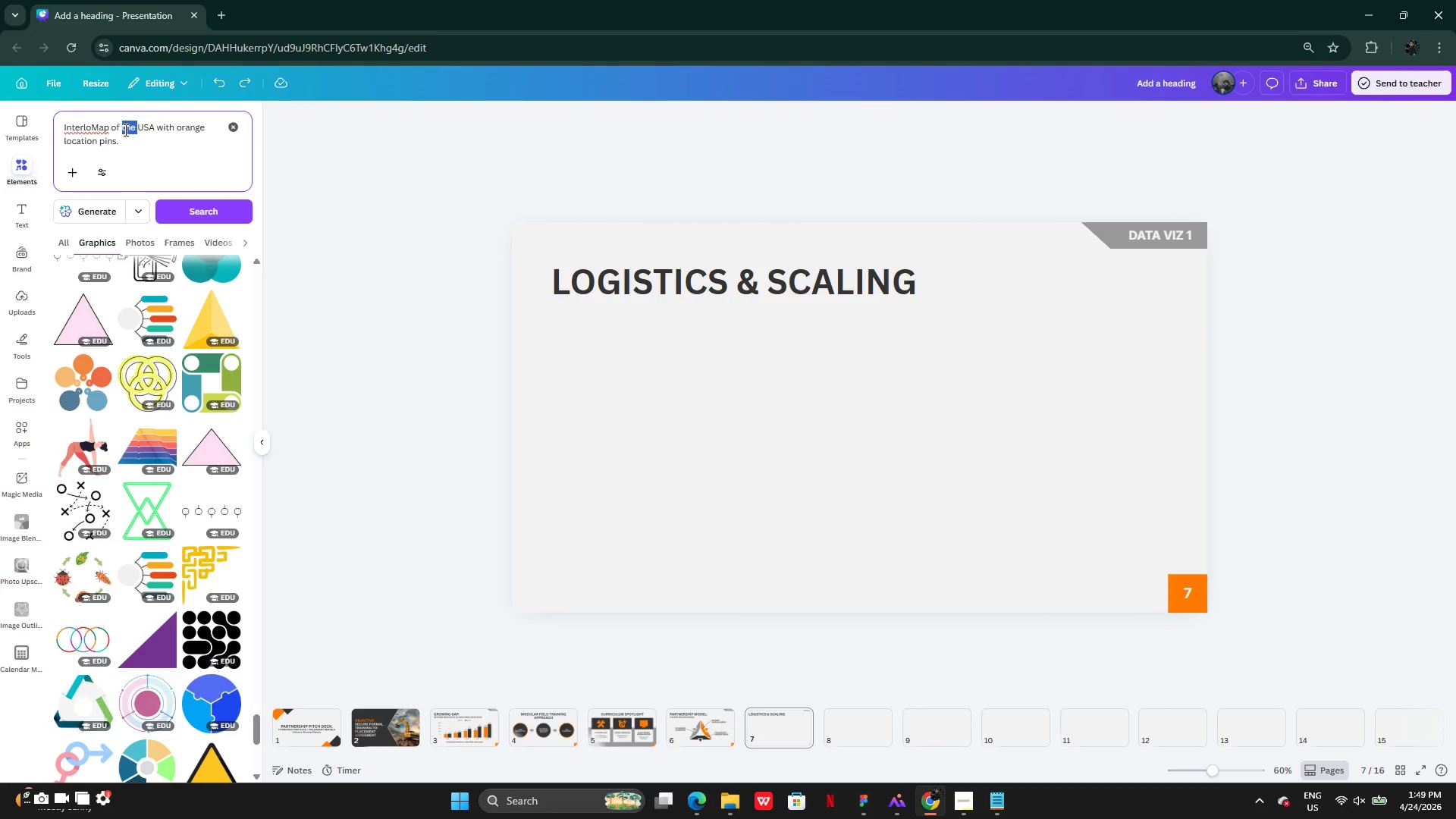 
key(Control+A)
 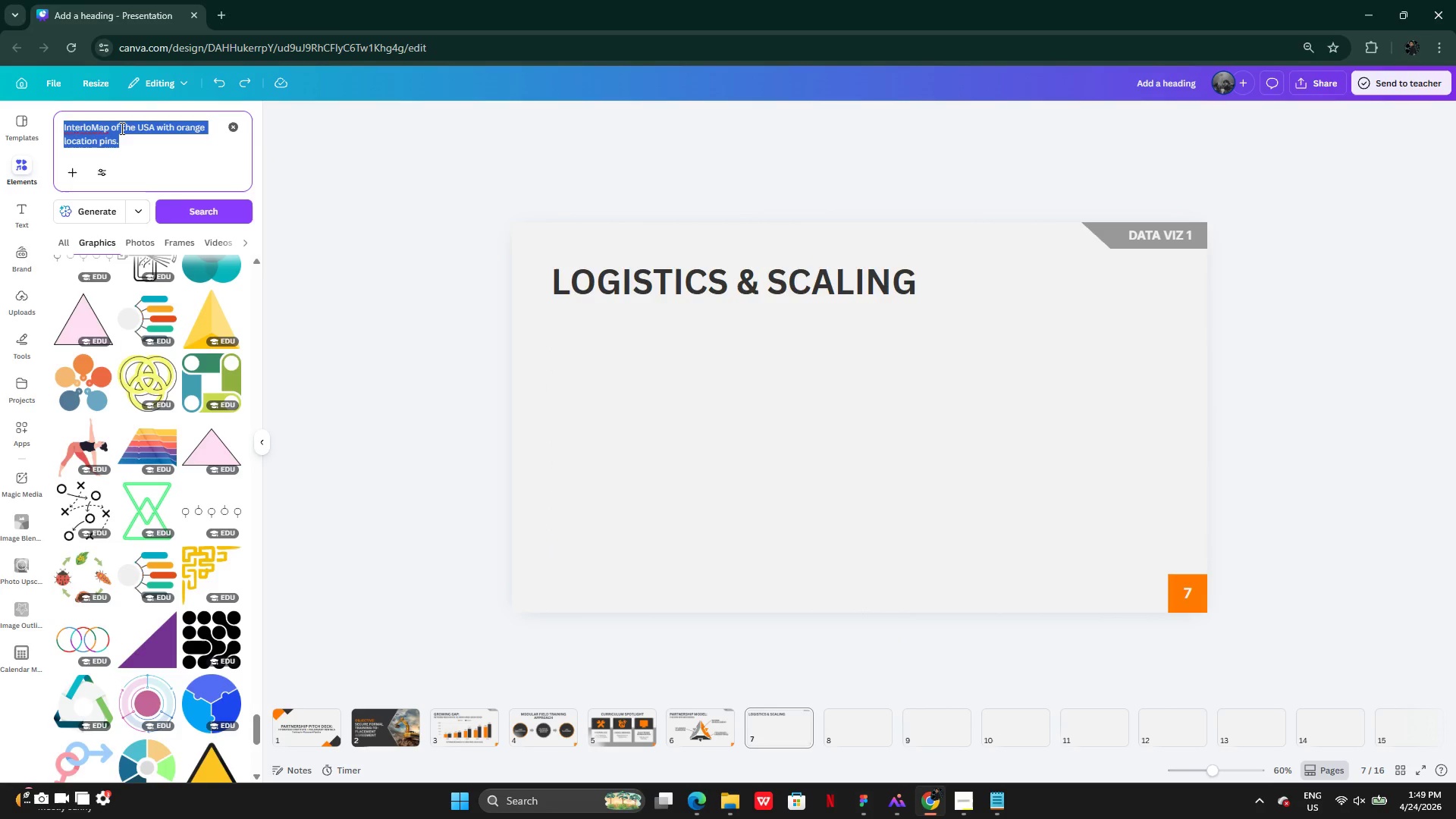 
key(Control+V)
 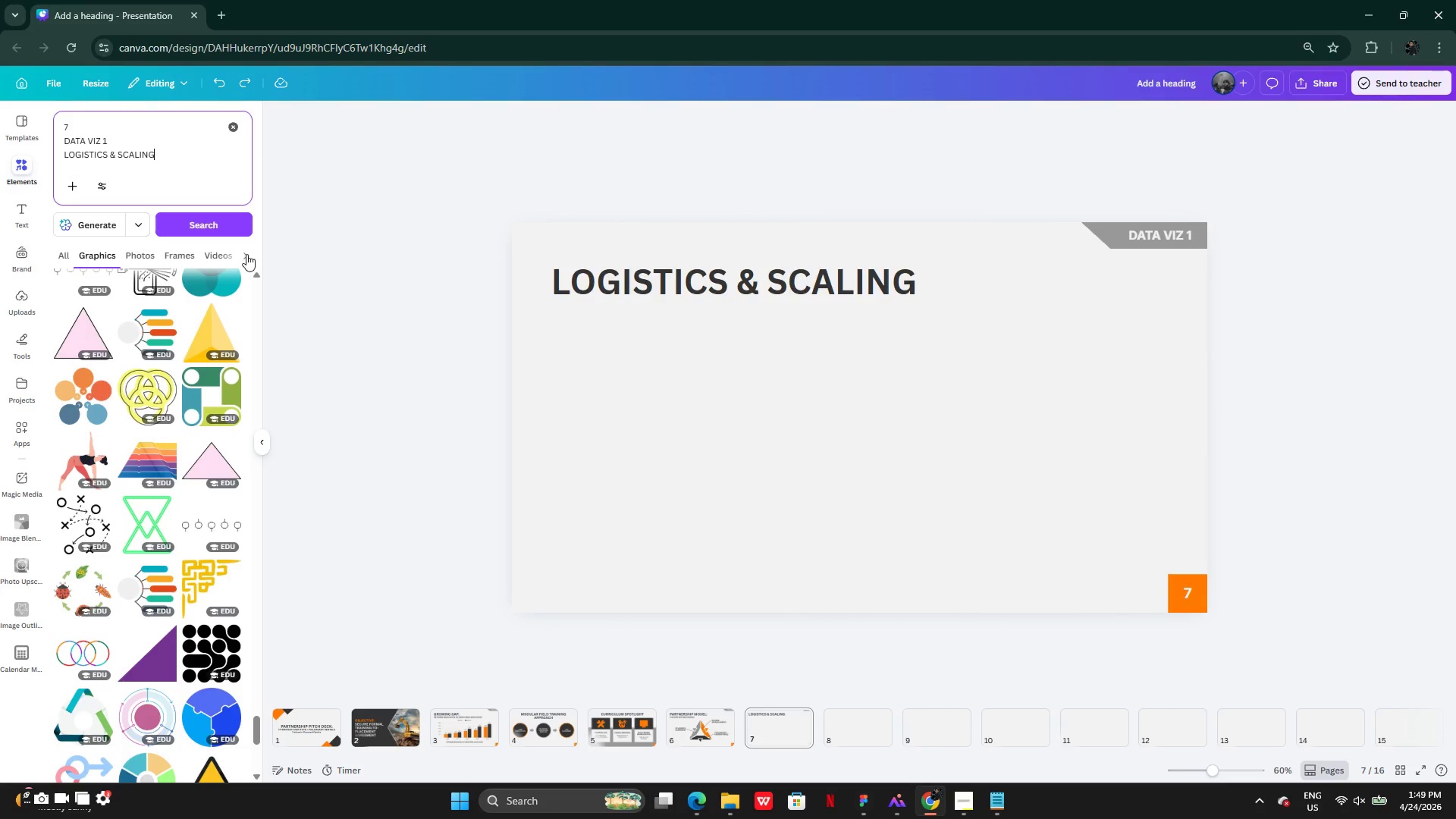 
key(Control+Z)
 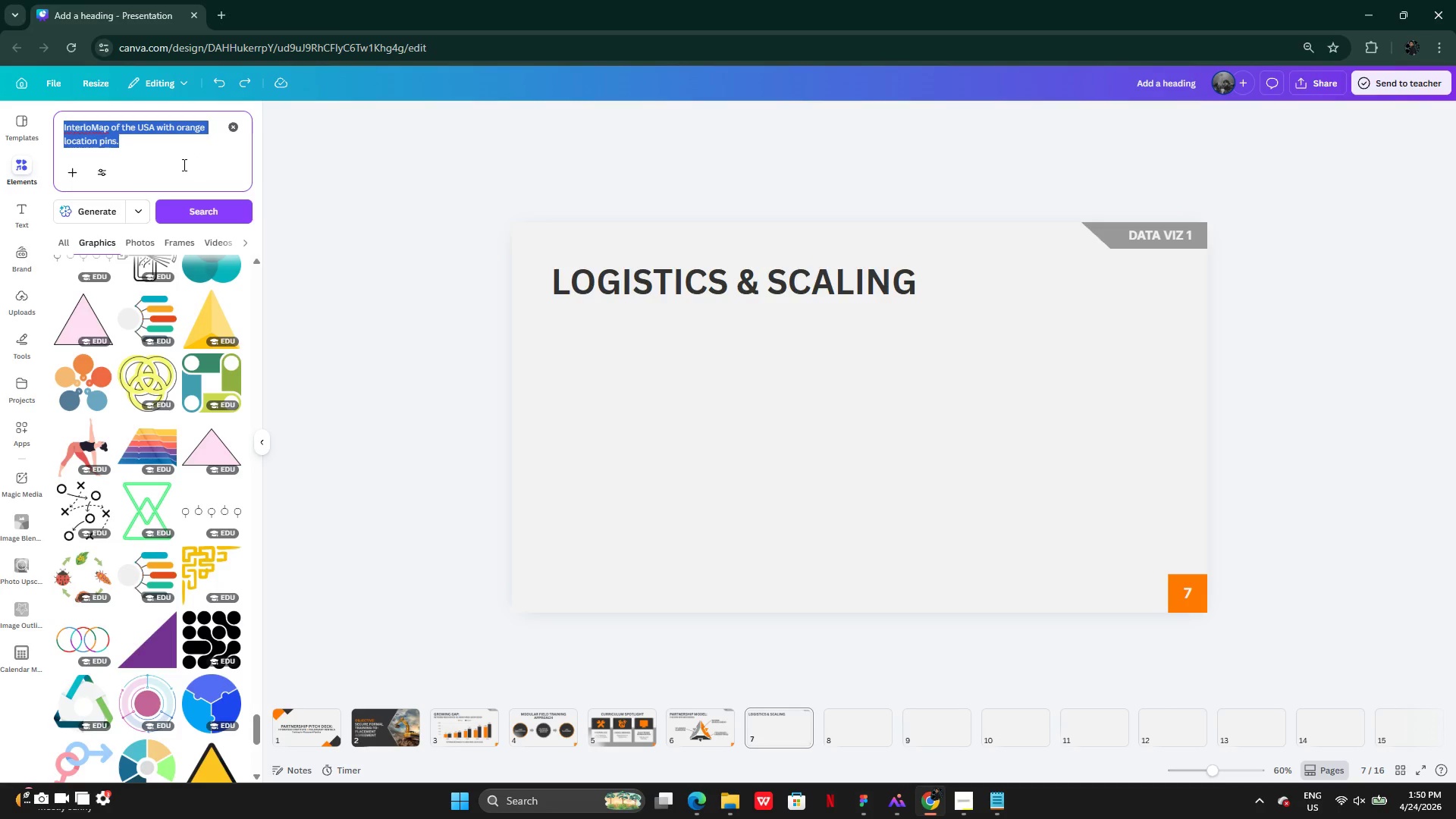 
left_click([146, 143])
 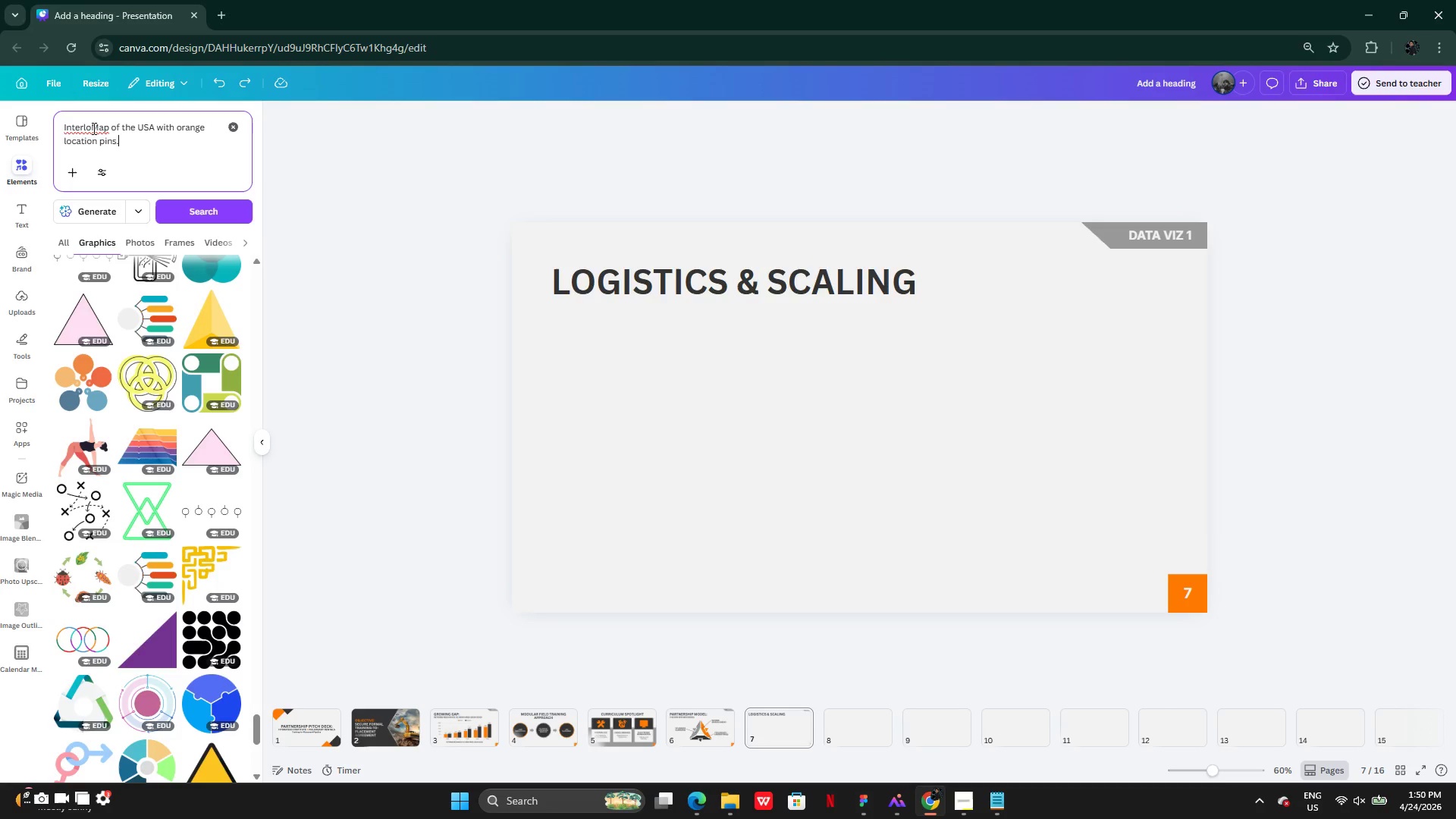 
left_click_drag(start_coordinate=[89, 127], to_coordinate=[42, 126])
 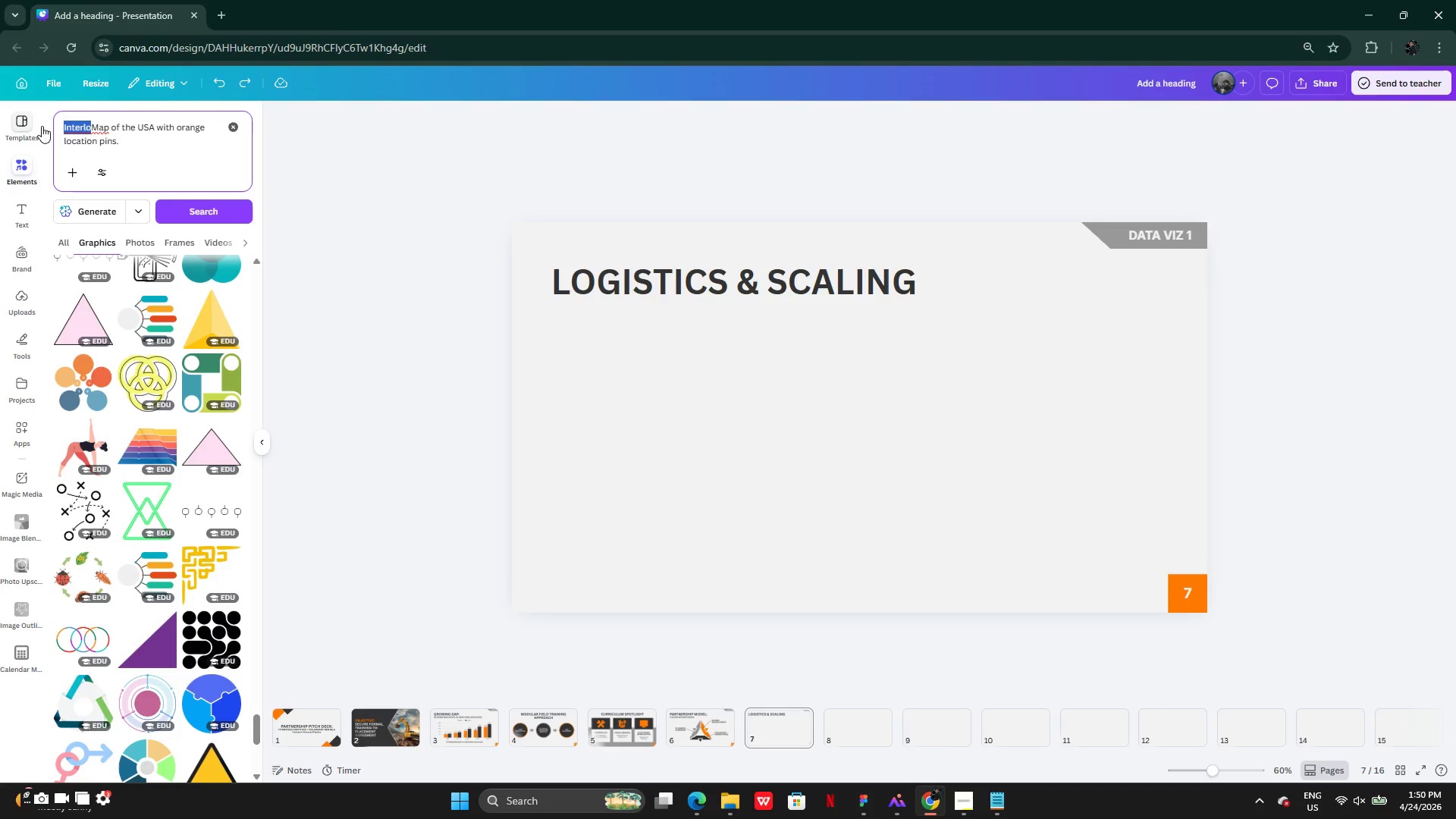 
key(Backspace)
 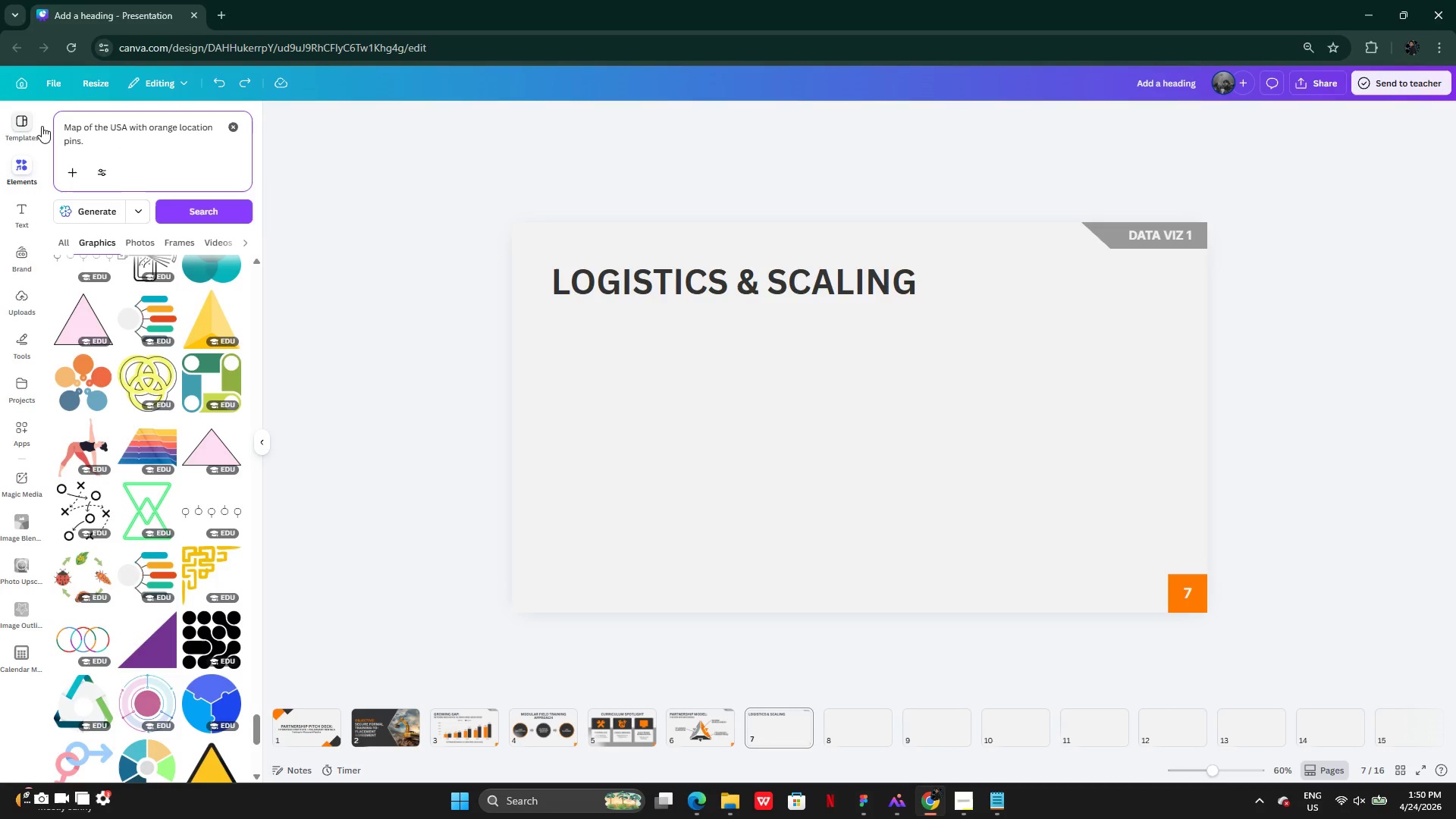 
key(Backslash)
 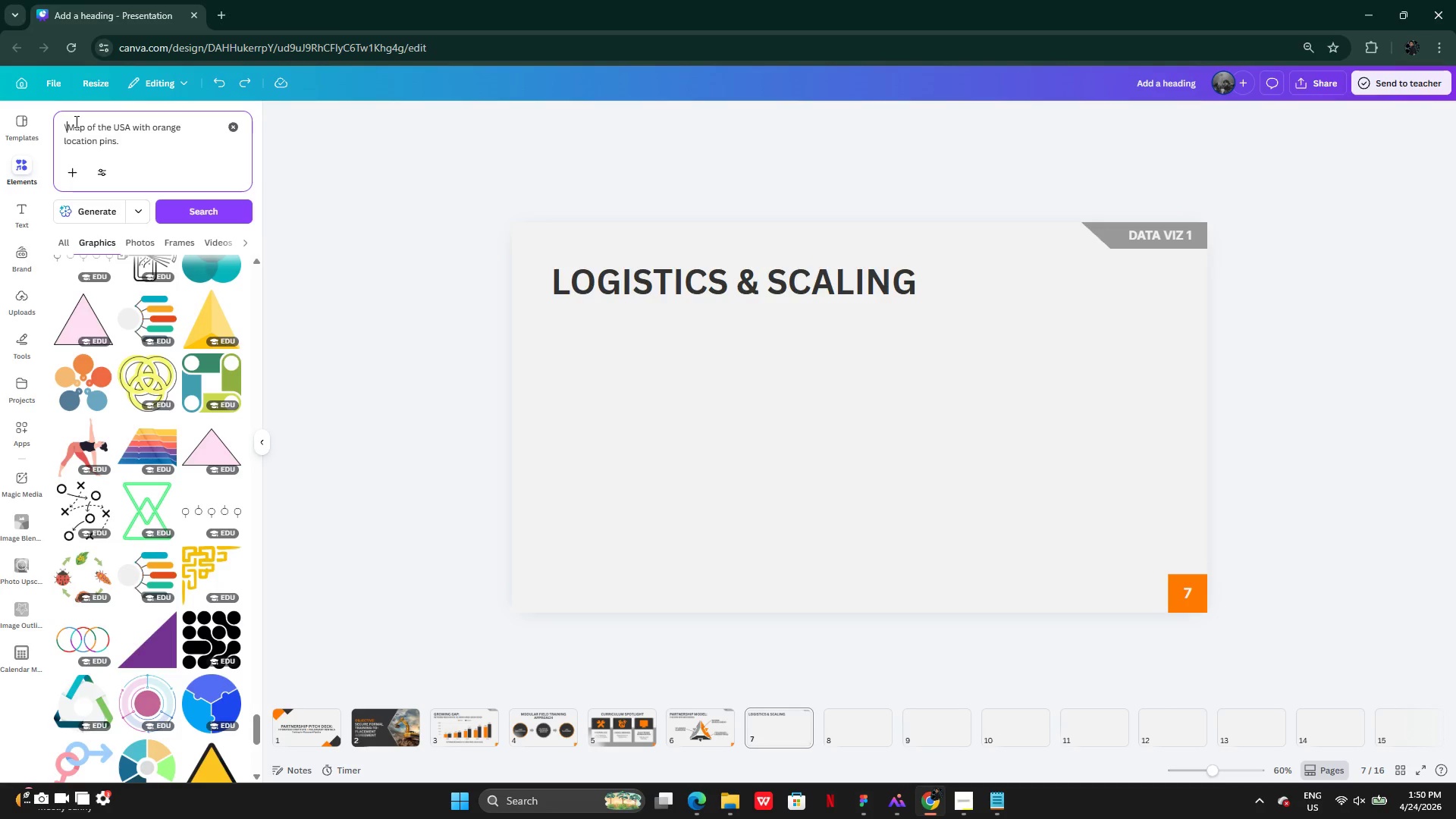 
key(Backspace)
 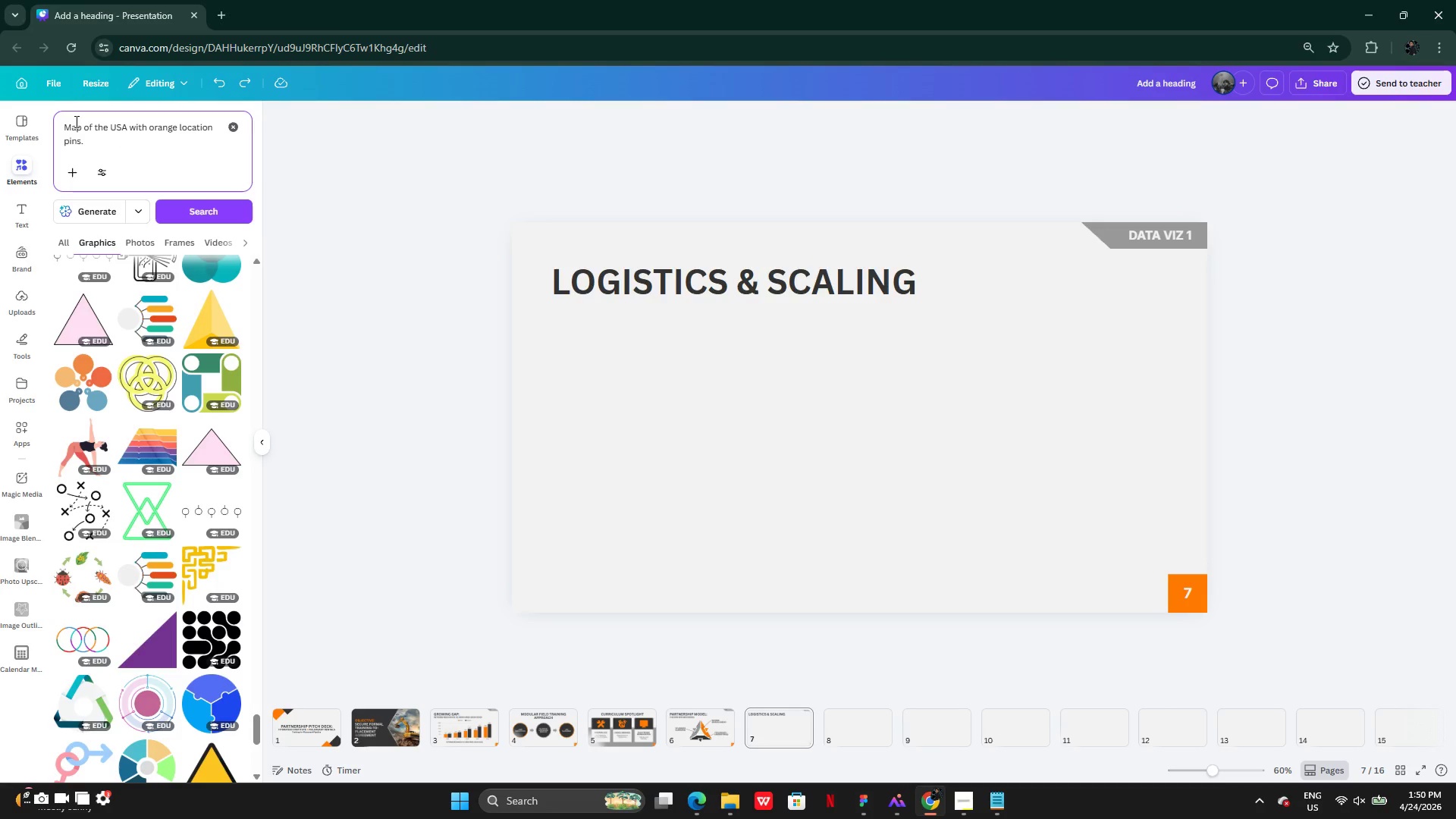 
key(Enter)
 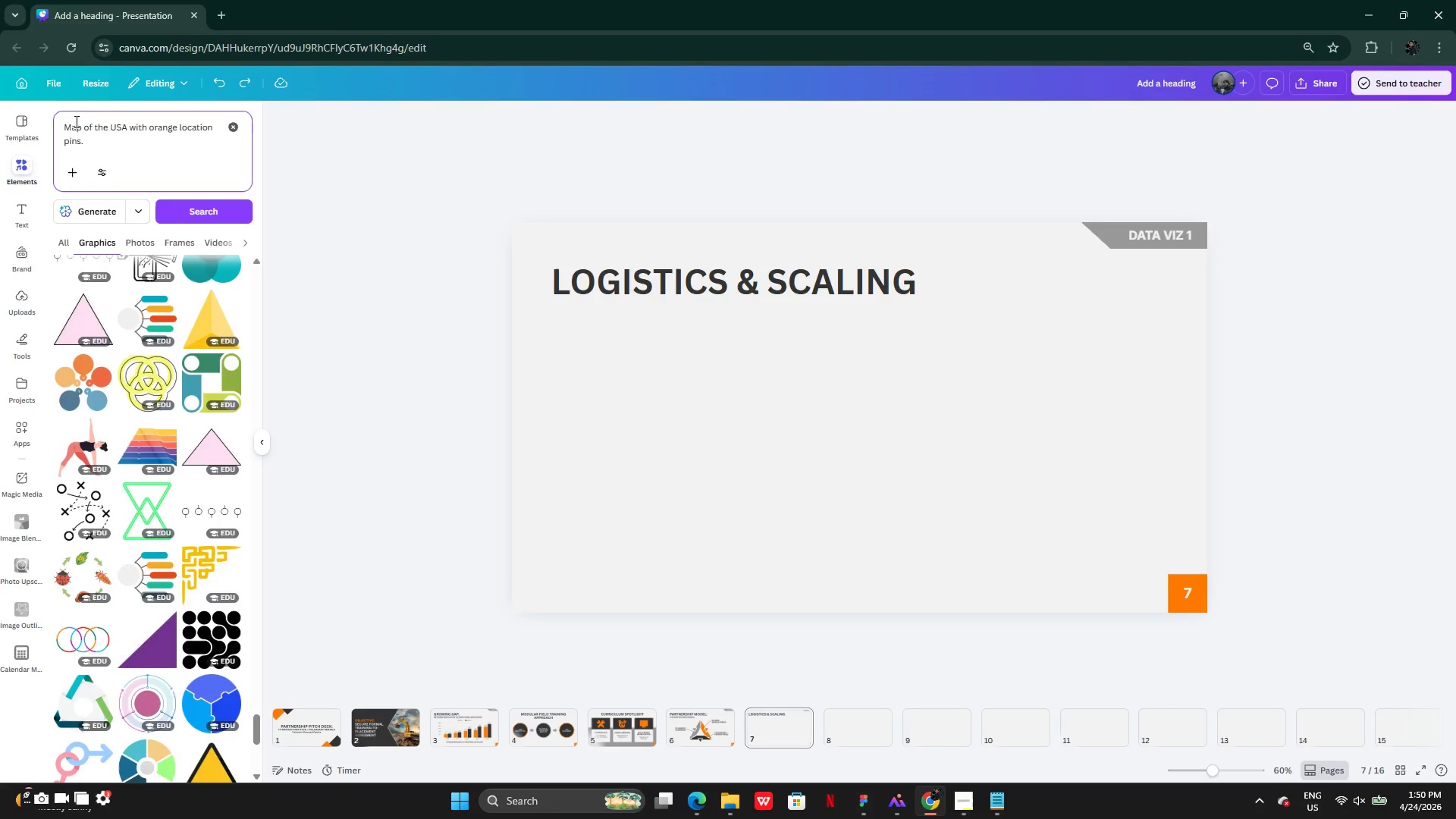 
key(Backslash)
 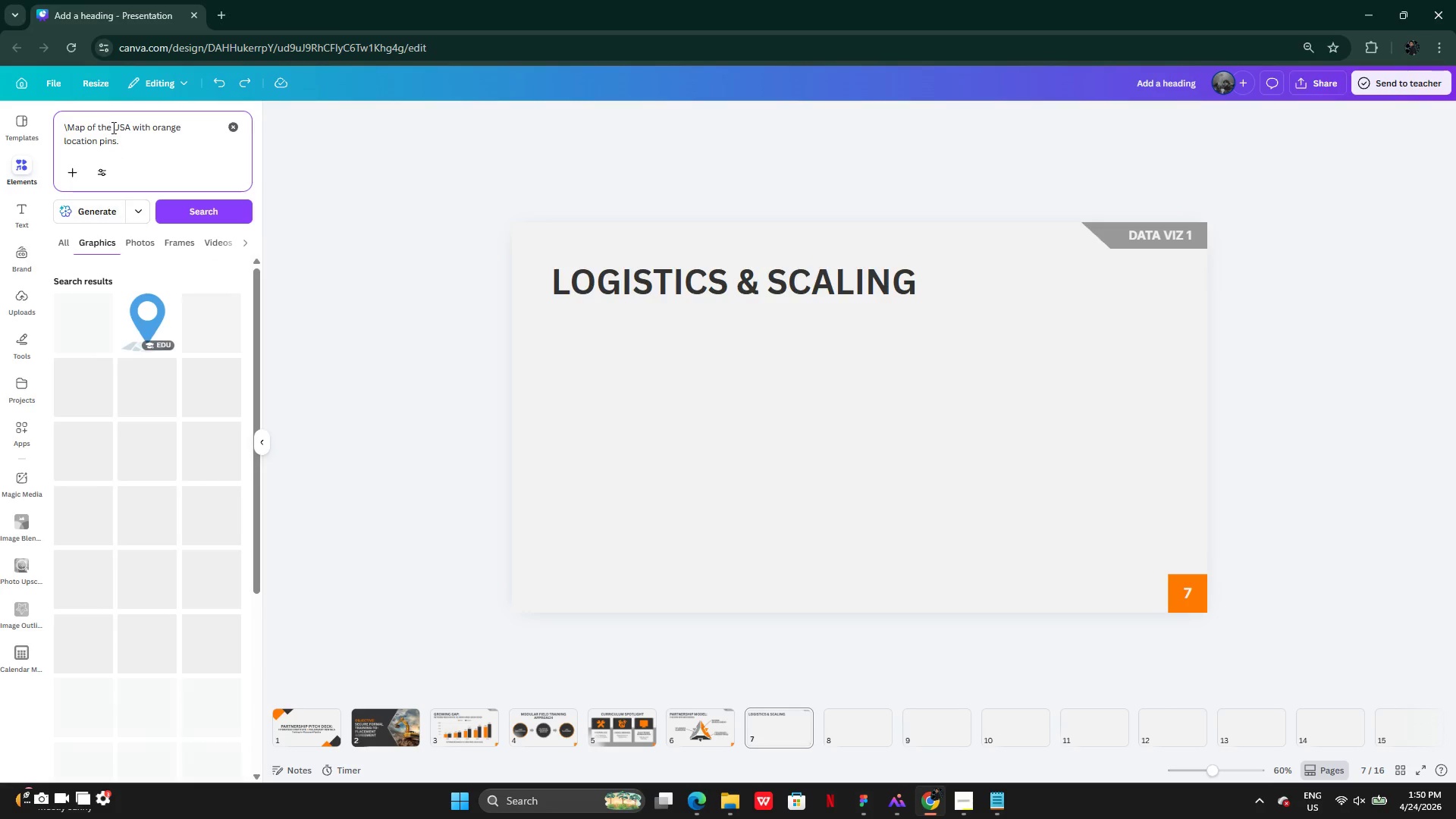 
left_click([76, 115])
 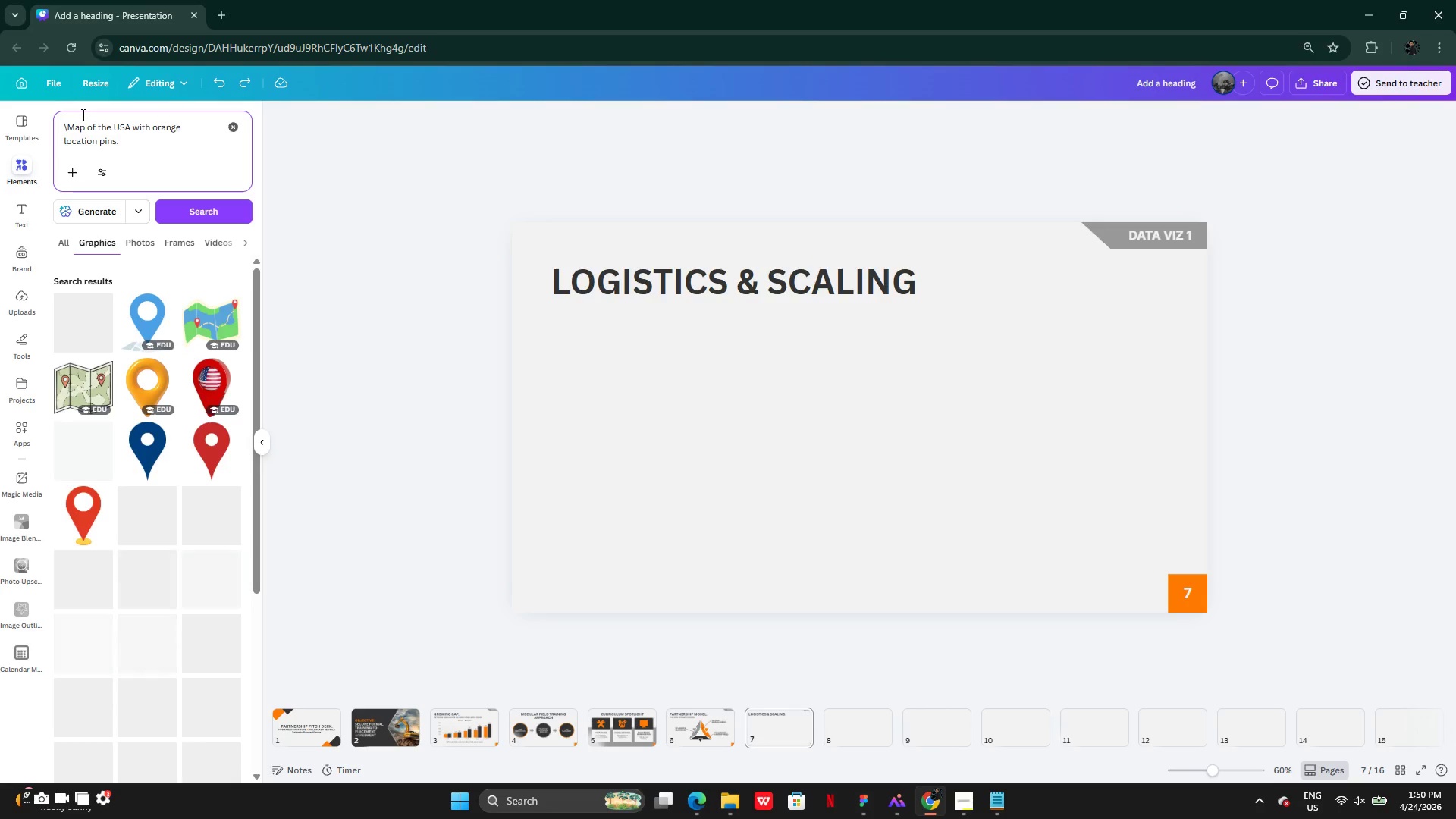 
key(Backspace)
 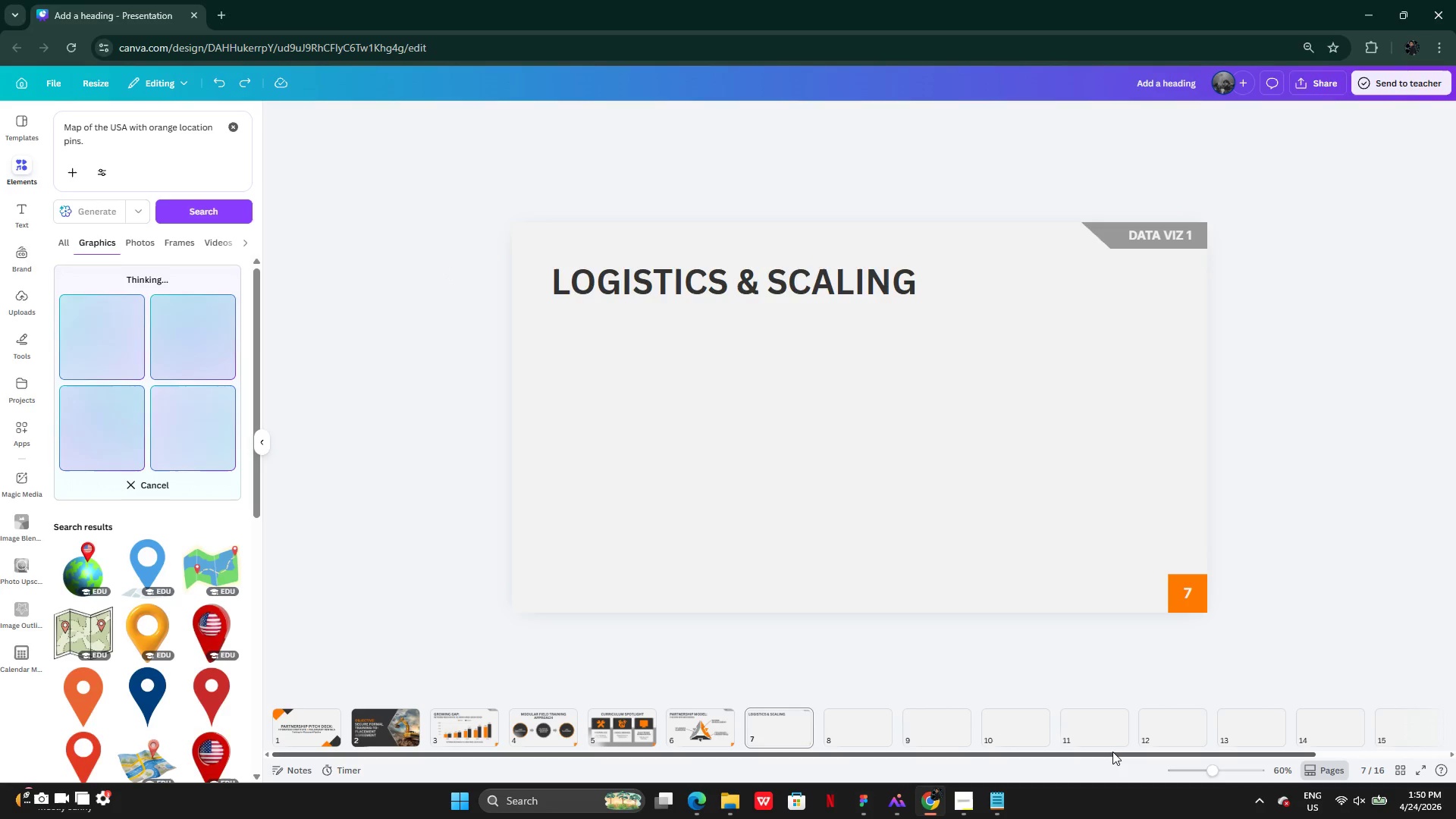 
wait(13.69)
 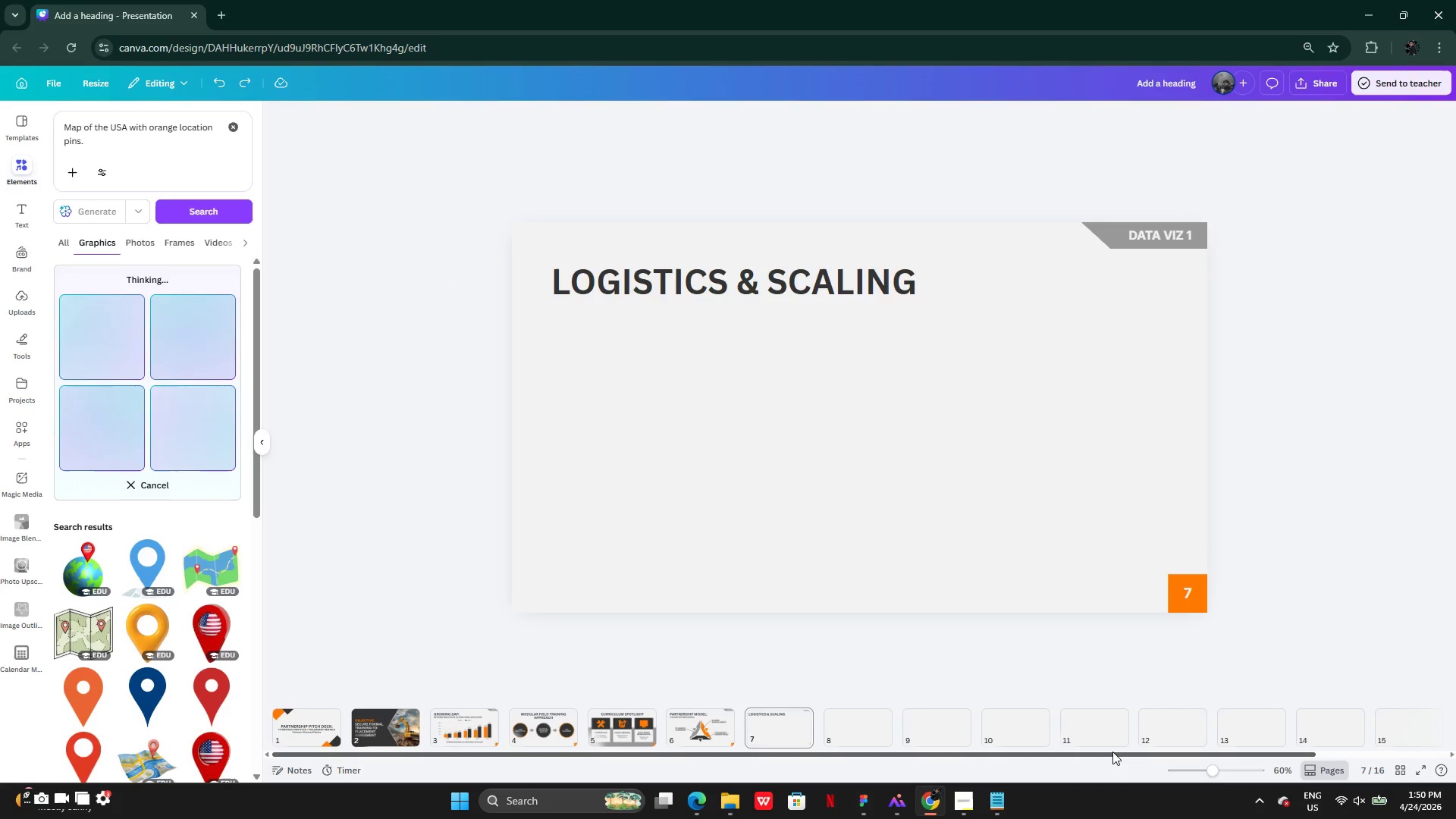 
left_click([965, 806])